 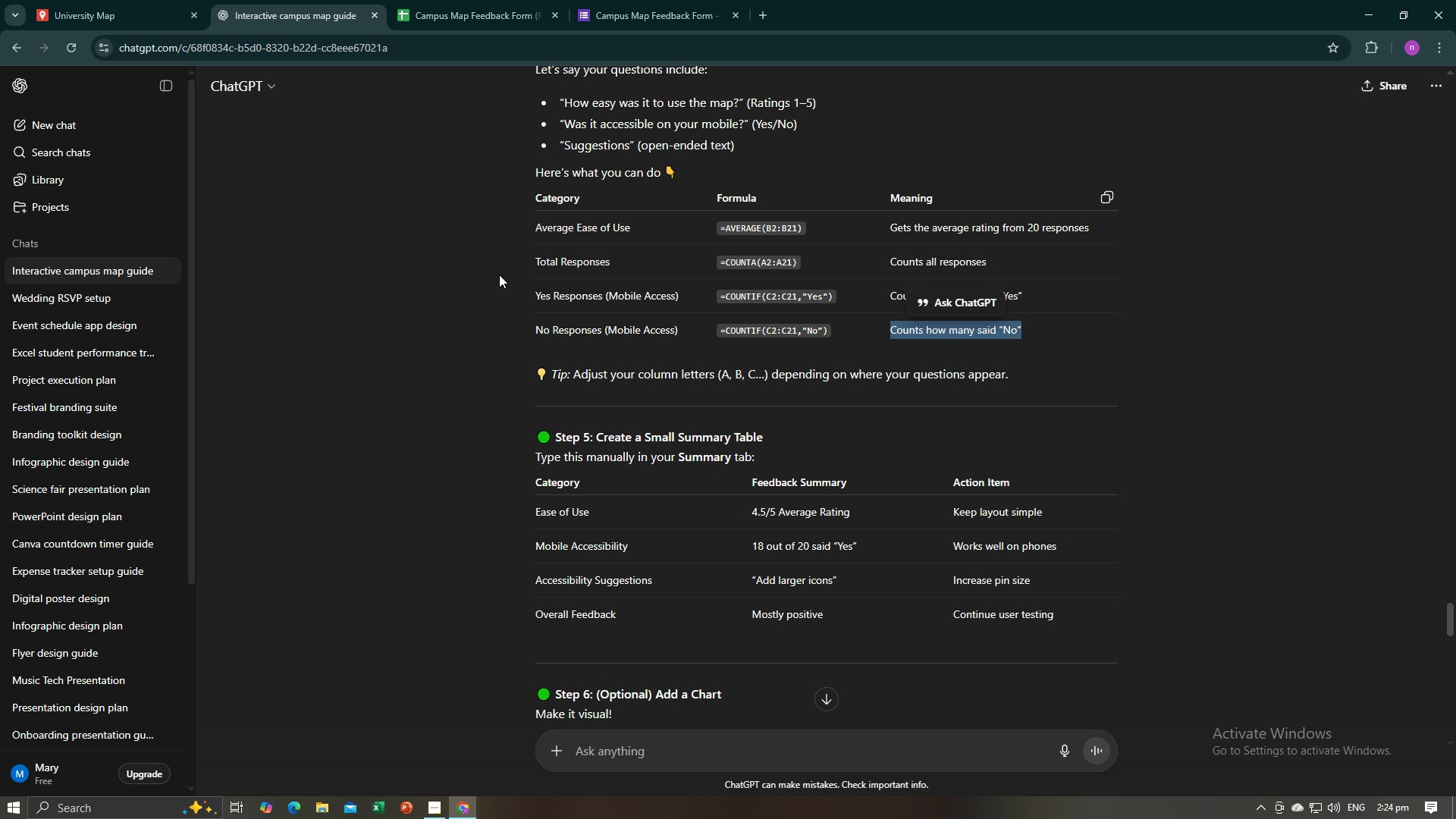 
left_click([704, 737])
 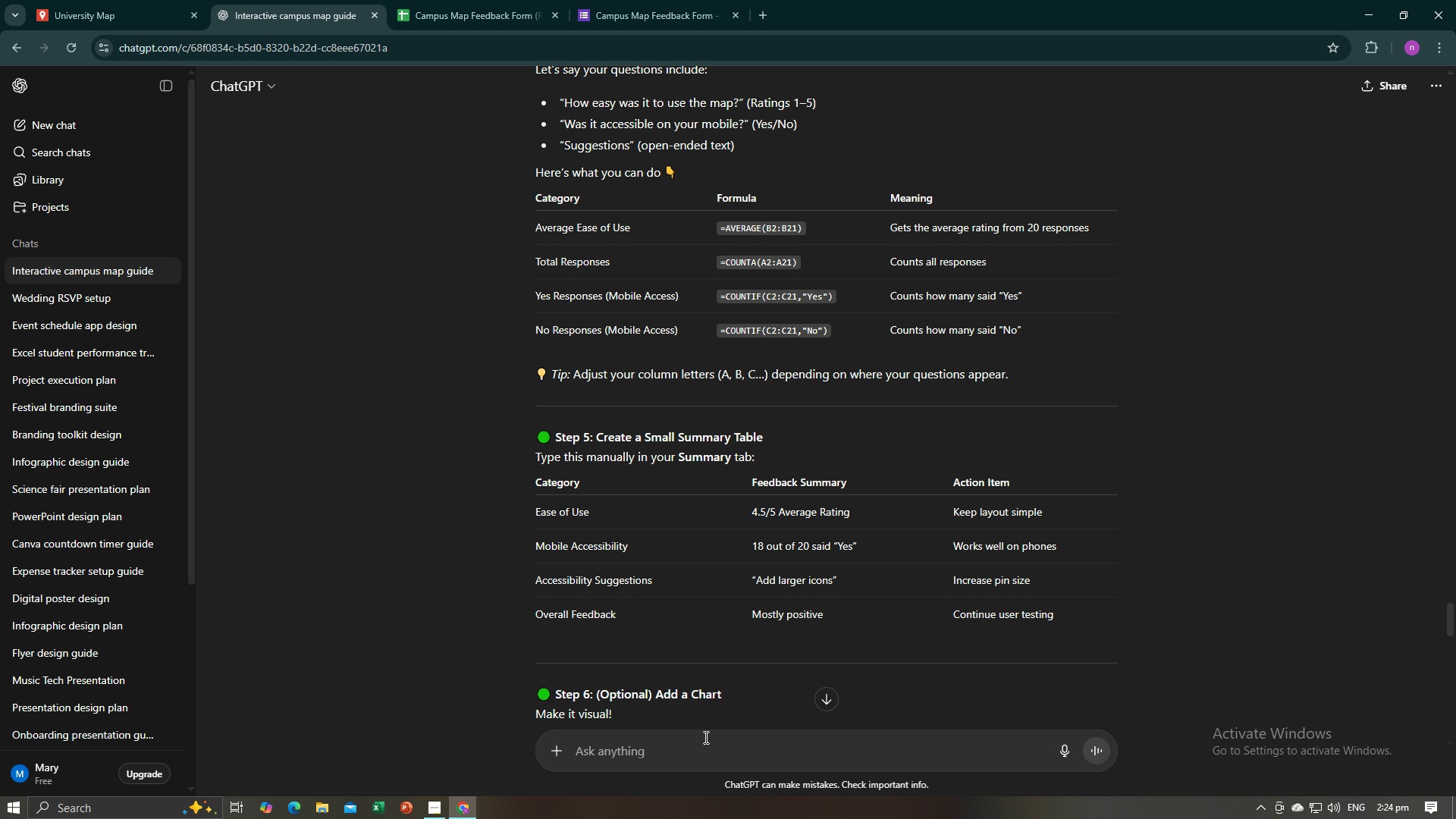 
type(CAN YOU DEMONSTRATE HOW TO DO )
 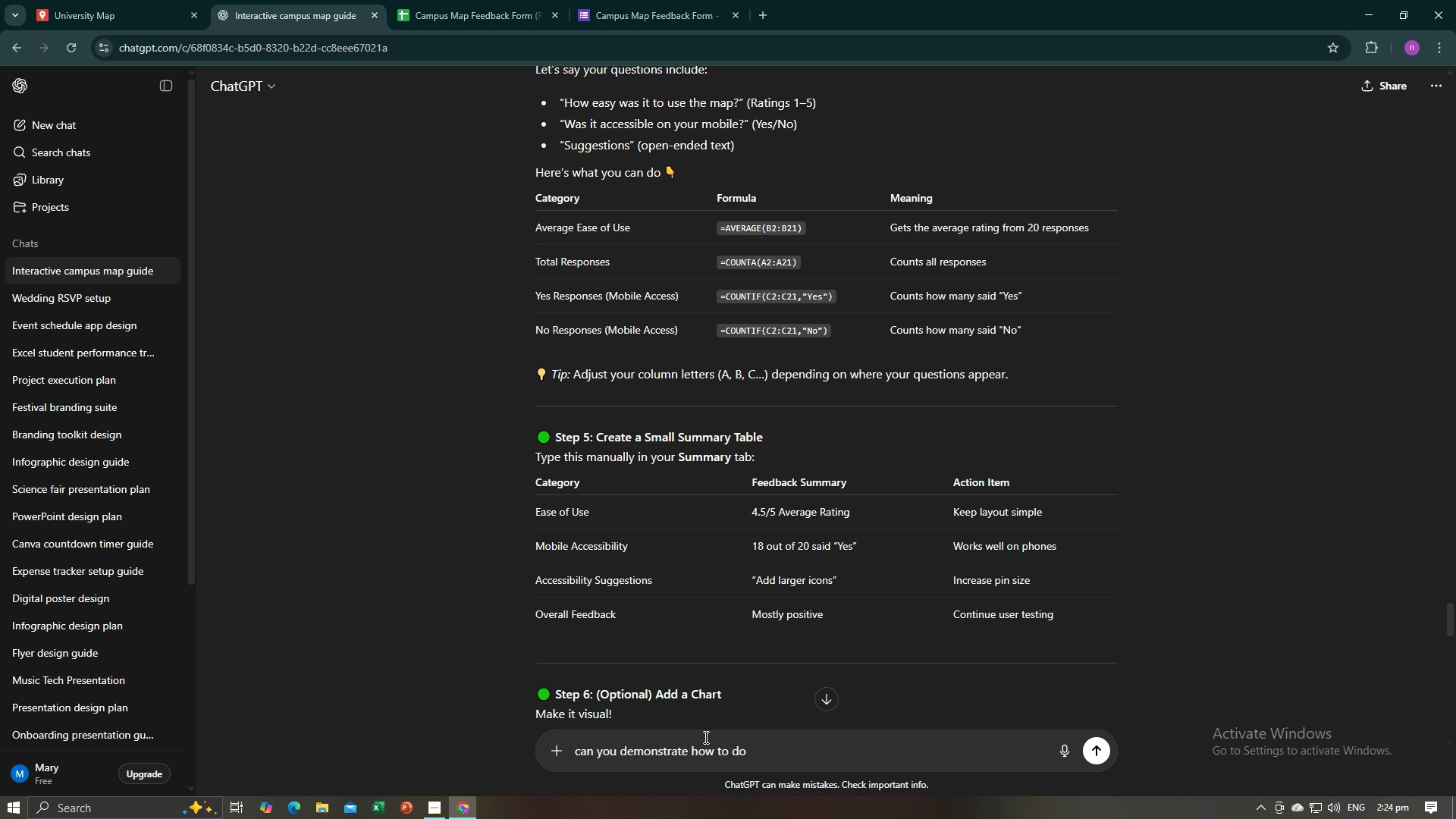 
scroll: coordinate [729, 669], scroll_direction: up, amount: 4.0
 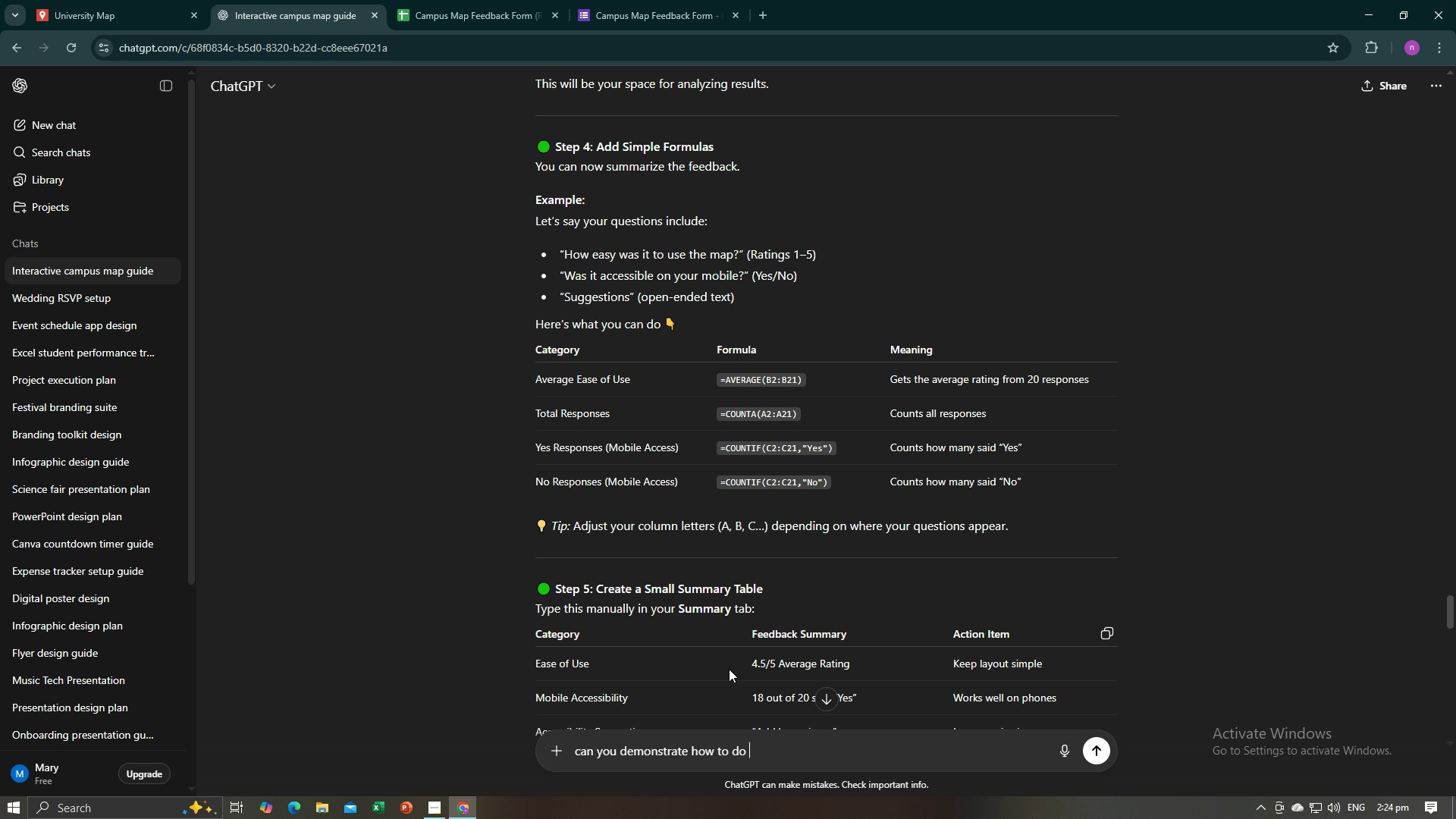 
type(THE STEP 4)
 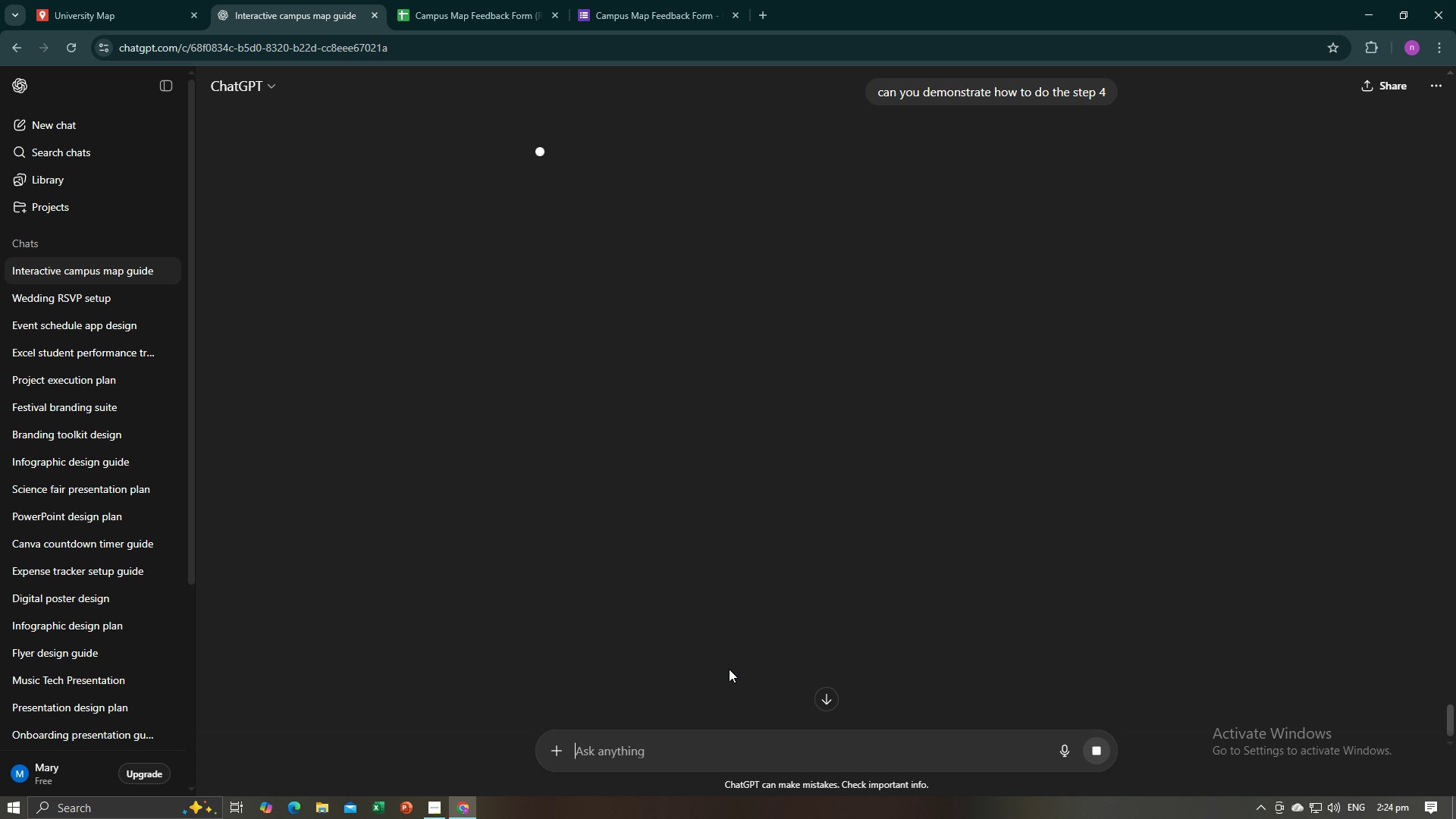 
key(Enter)
 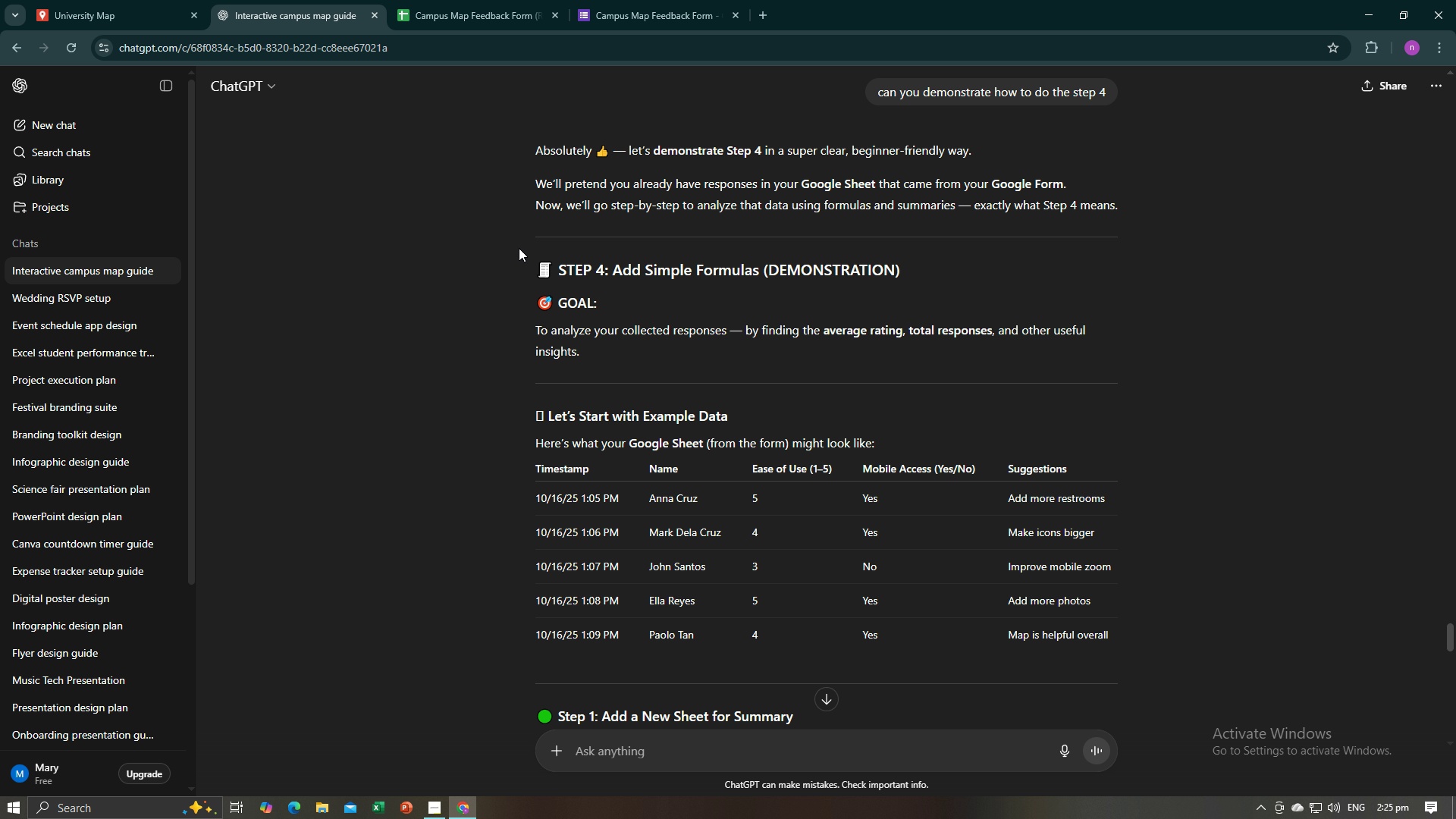 
wait(43.98)
 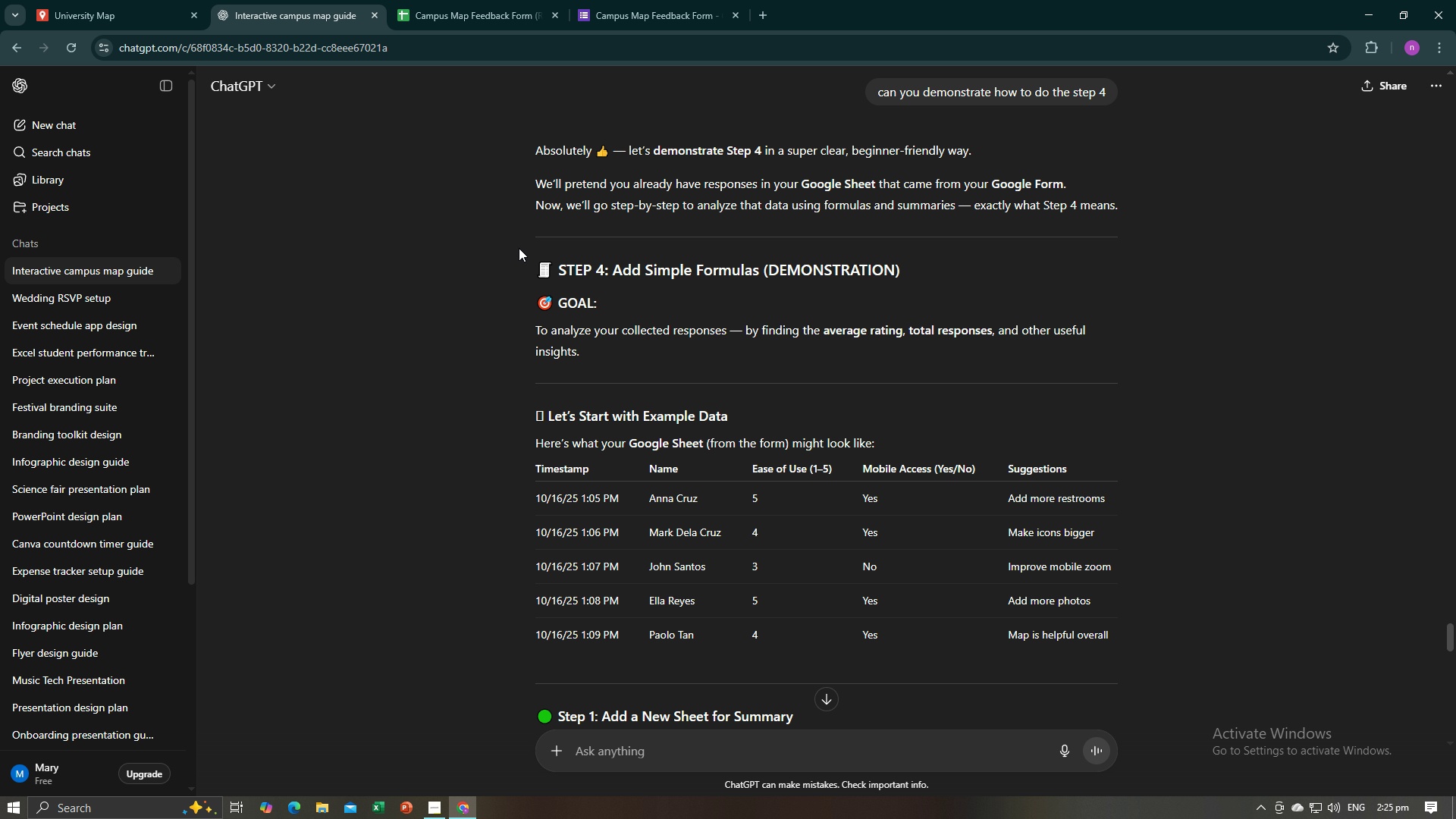 
scroll: coordinate [651, 447], scroll_direction: up, amount: 2.0
 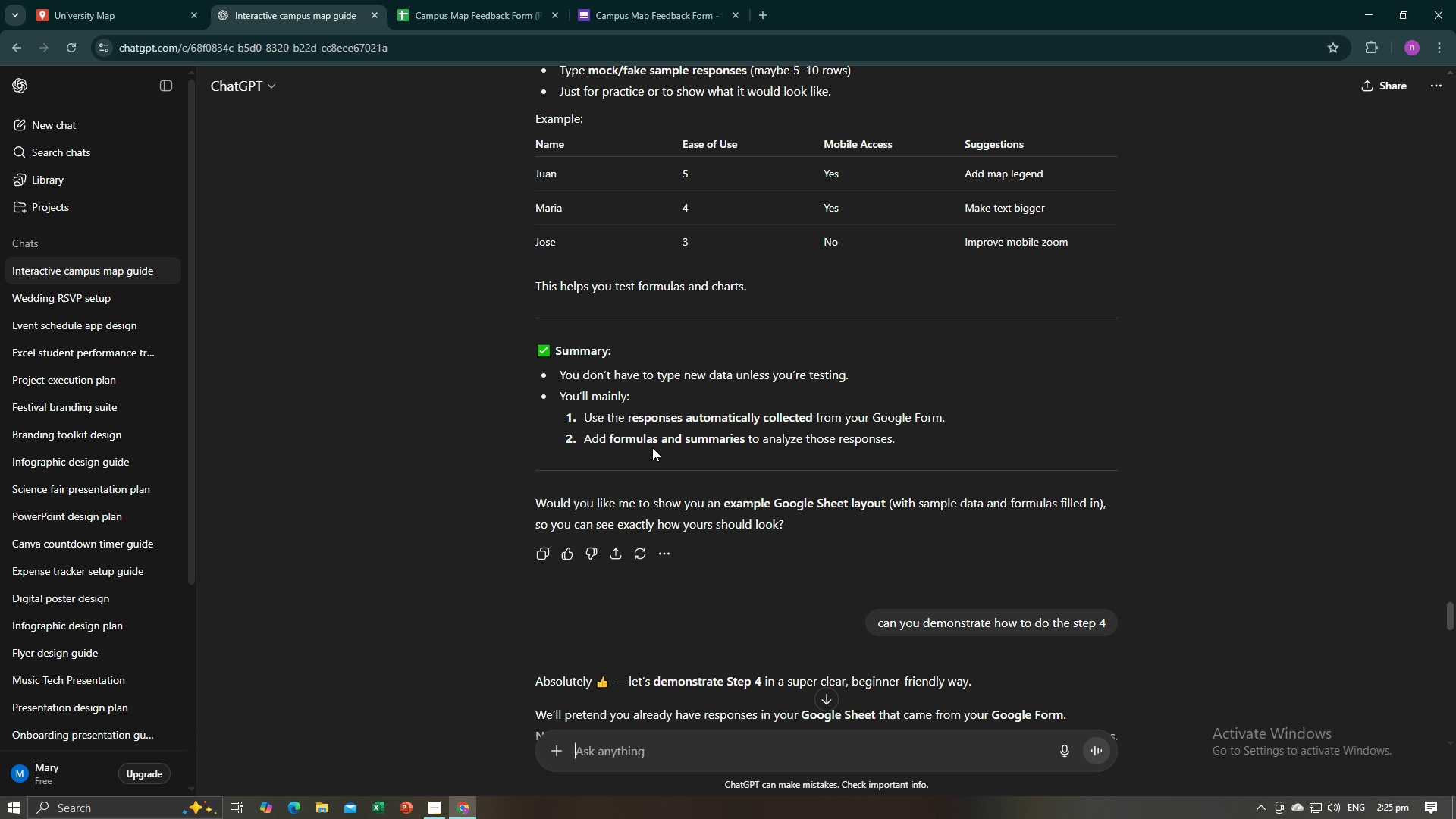 
scroll: coordinate [653, 449], scroll_direction: down, amount: 8.0
 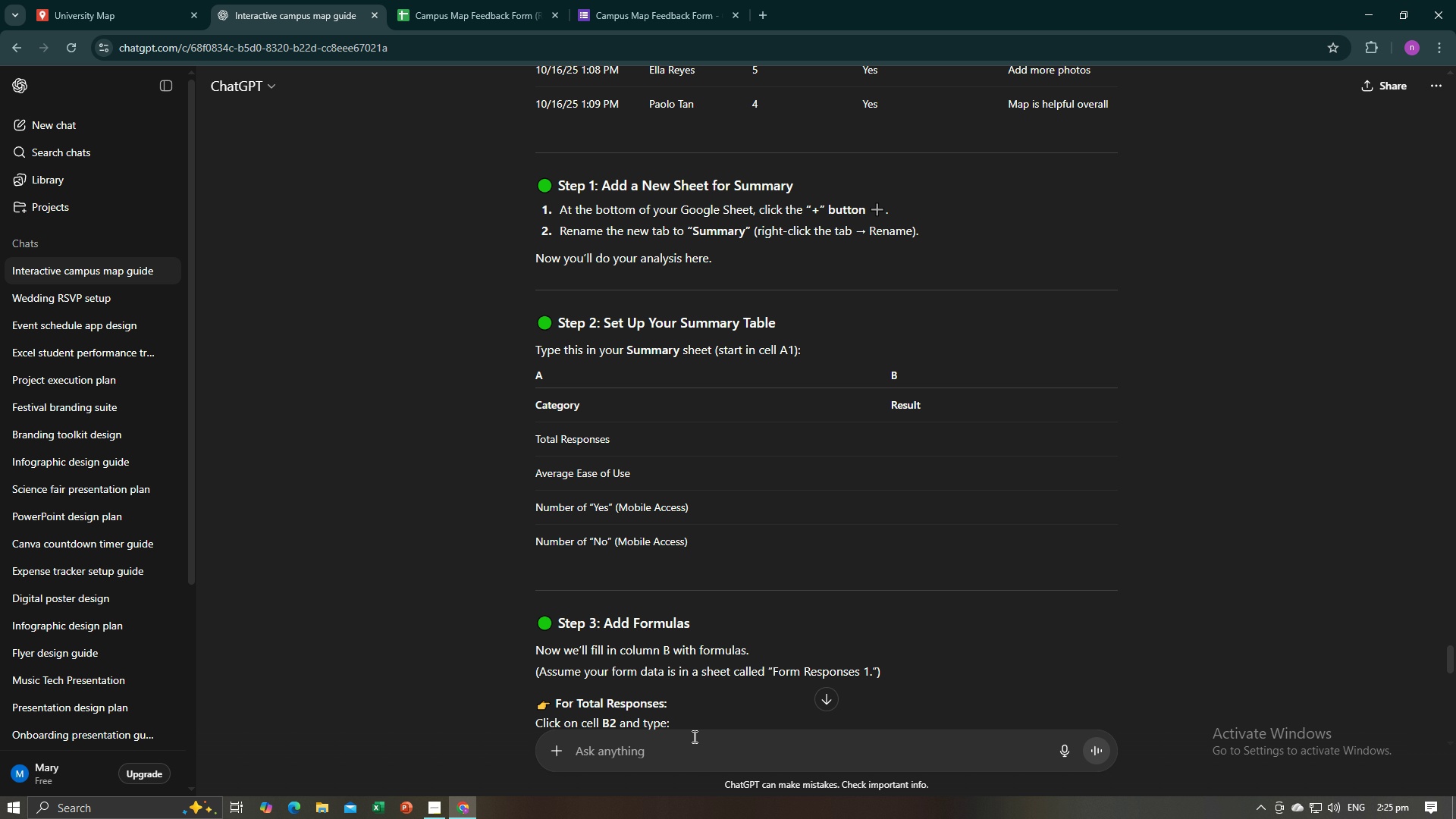 
left_click([693, 736])
 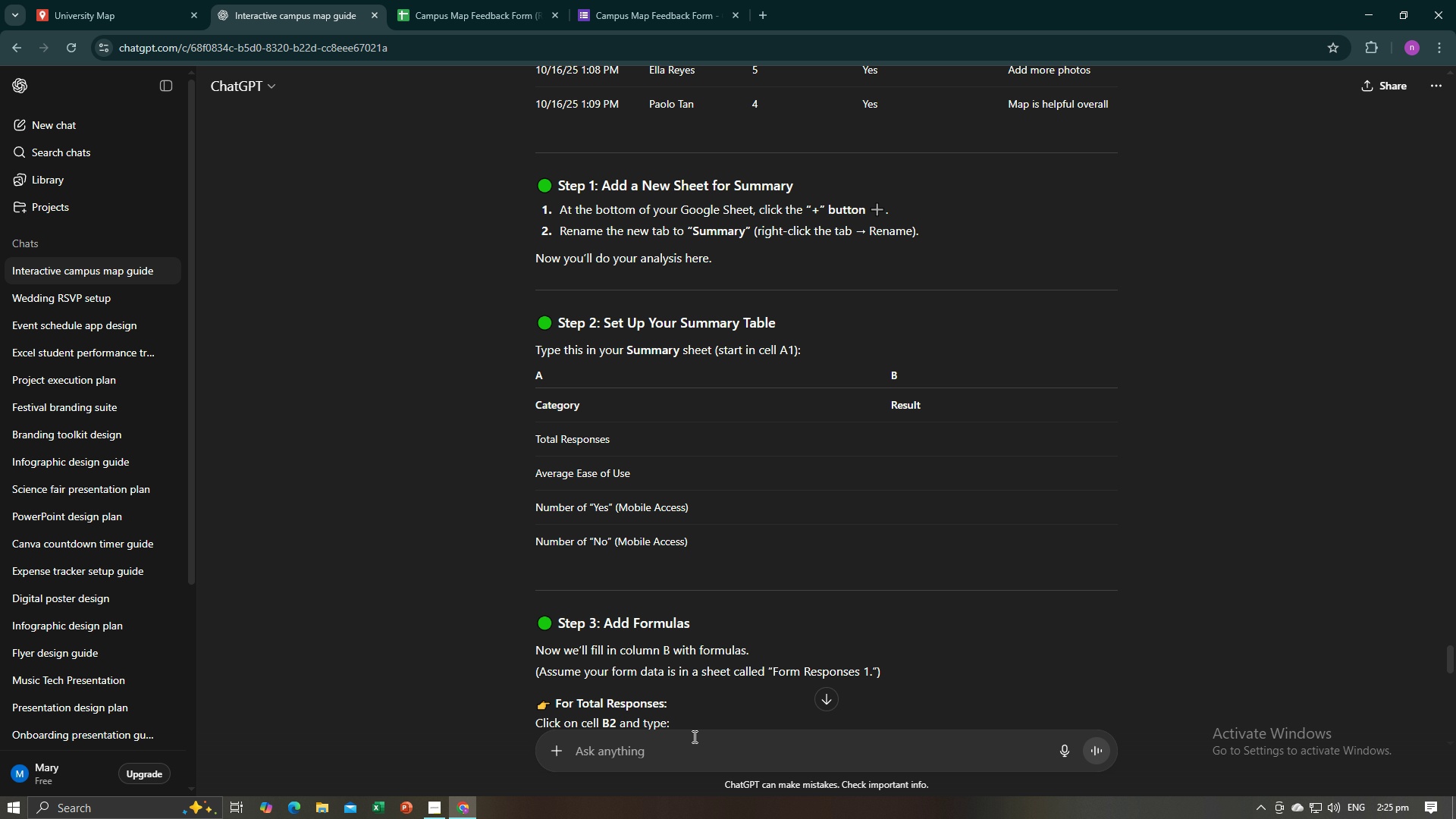 
type(so I have to make anout)
key(Backspace)
key(Backspace)
type(ther tav)
key(Backspace)
type(ble n)
key(Backspace)
type(in other sheet )
key(Backspace)
type(? )
 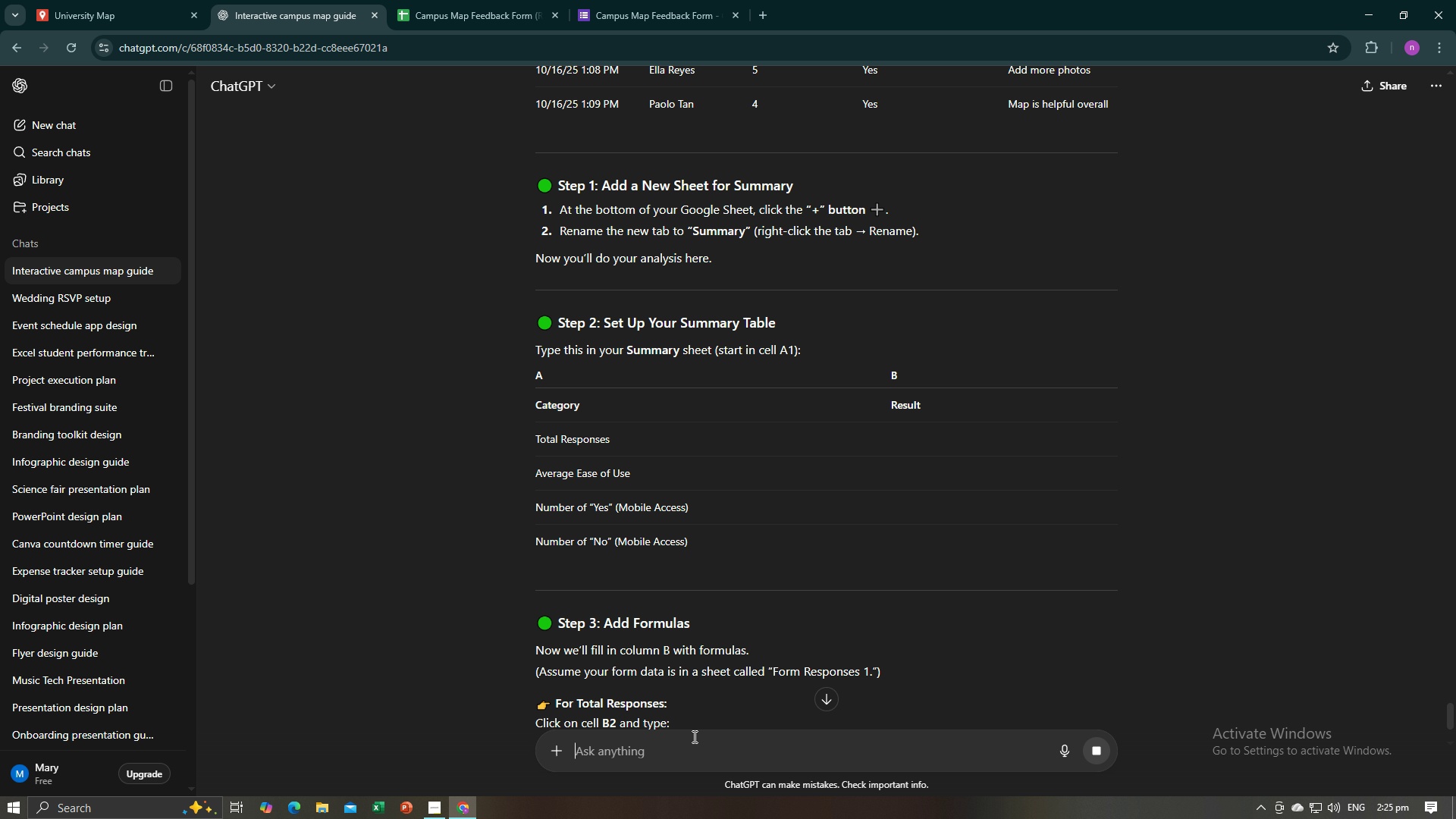 
key(Enter)
 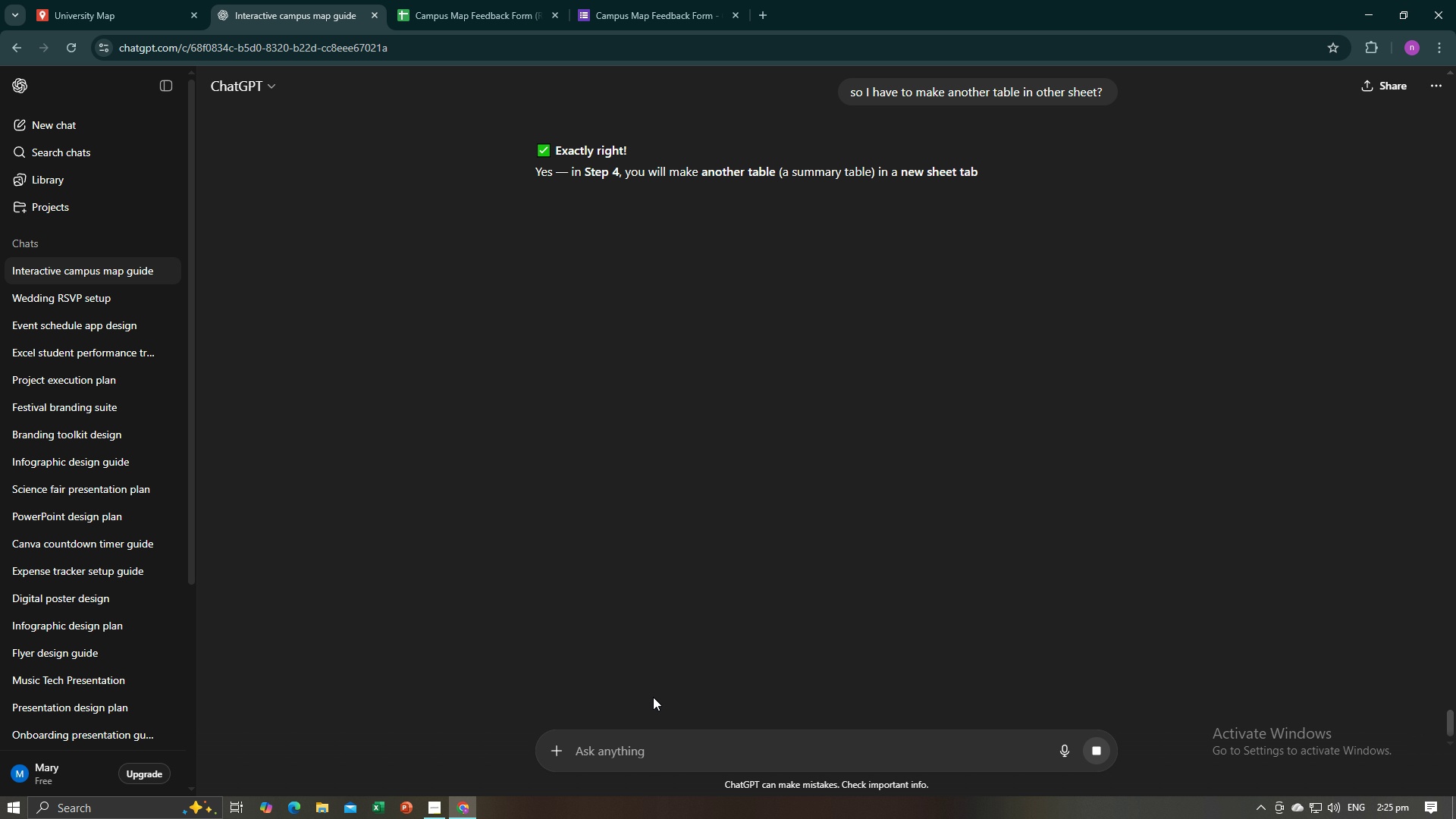 
left_click([427, 23])
 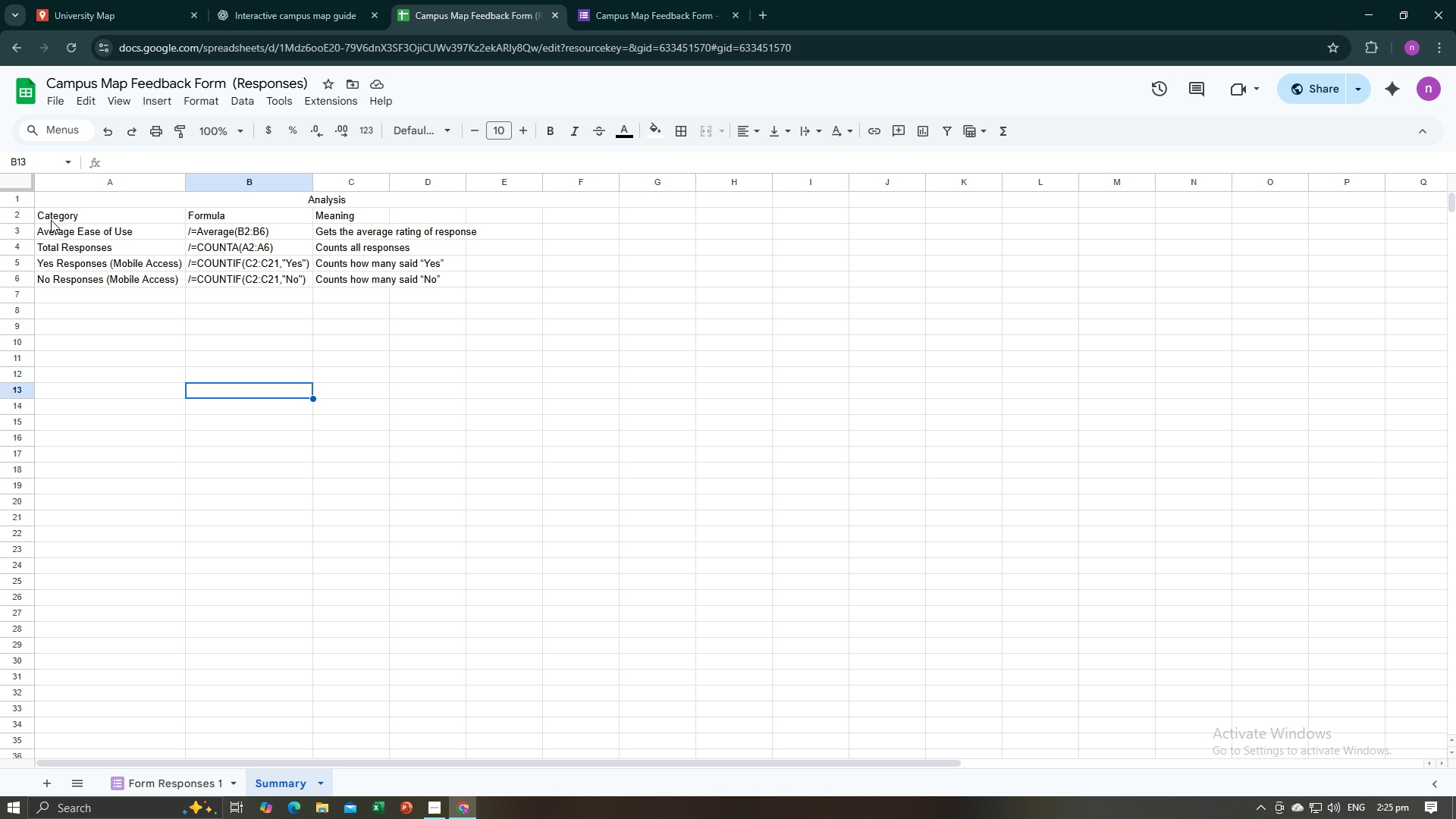 
left_click_drag(start_coordinate=[54, 215], to_coordinate=[262, 270])
 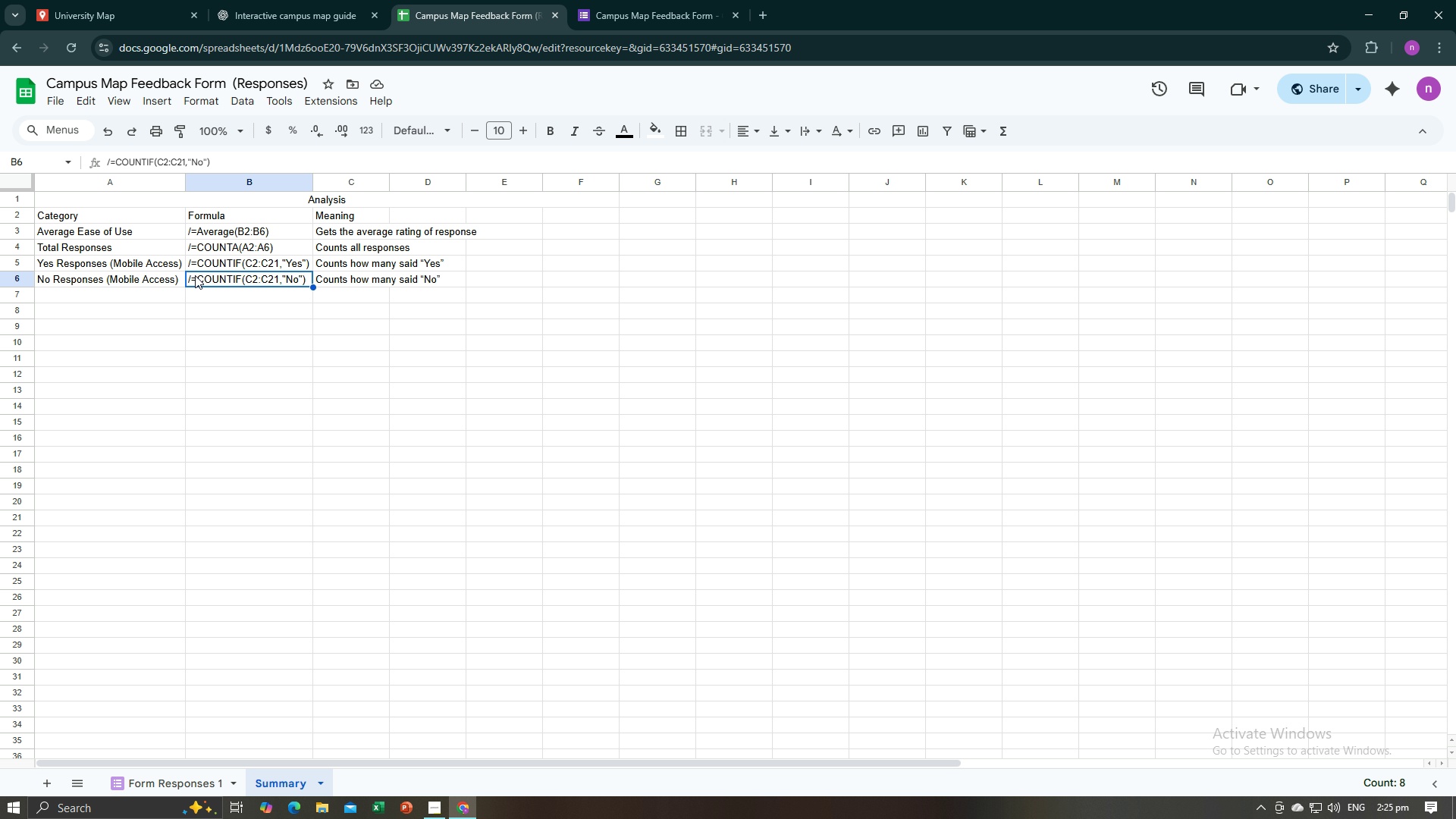 
left_click([195, 275])
 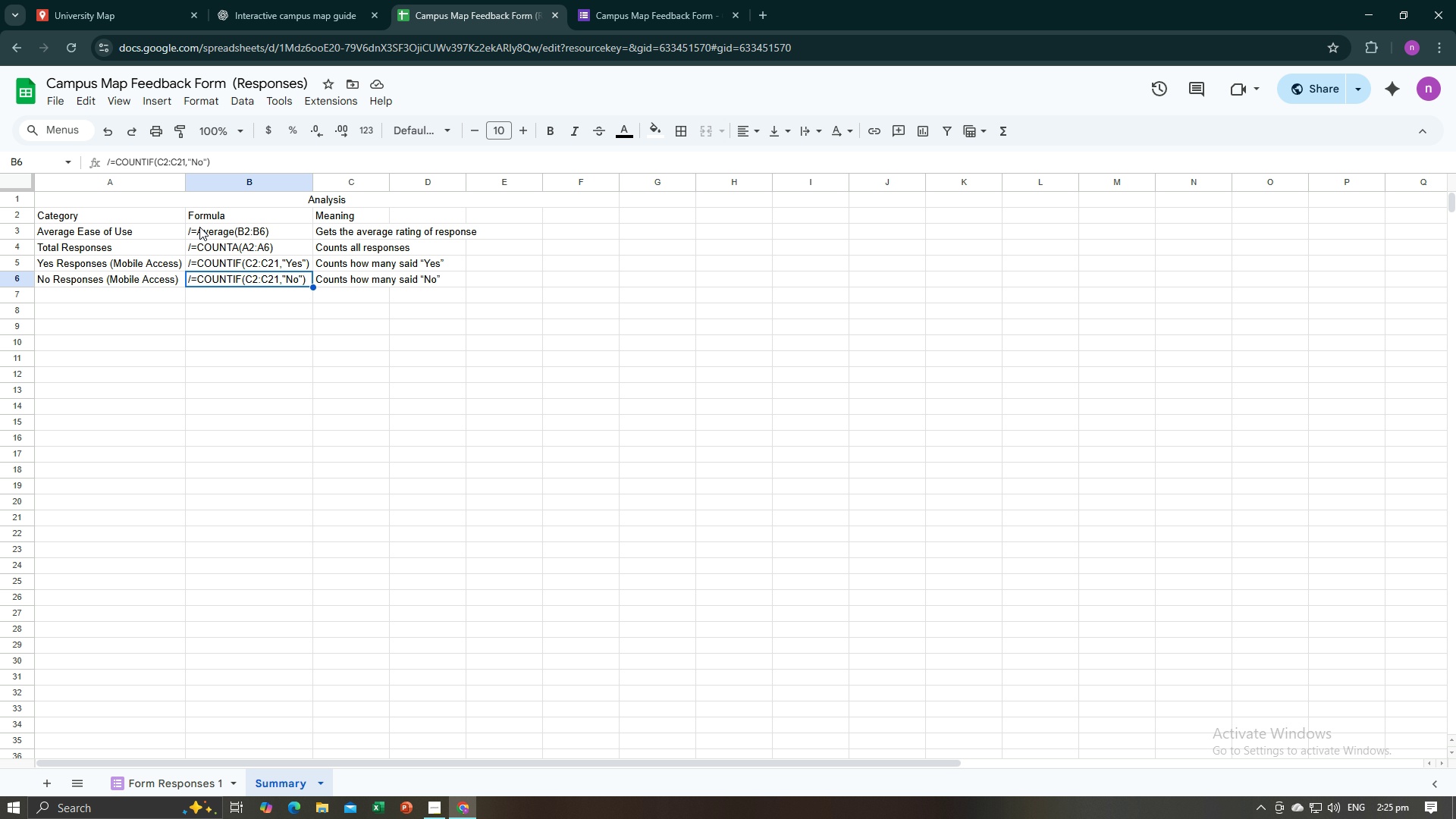 
left_click_drag(start_coordinate=[199, 228], to_coordinate=[430, 281])
 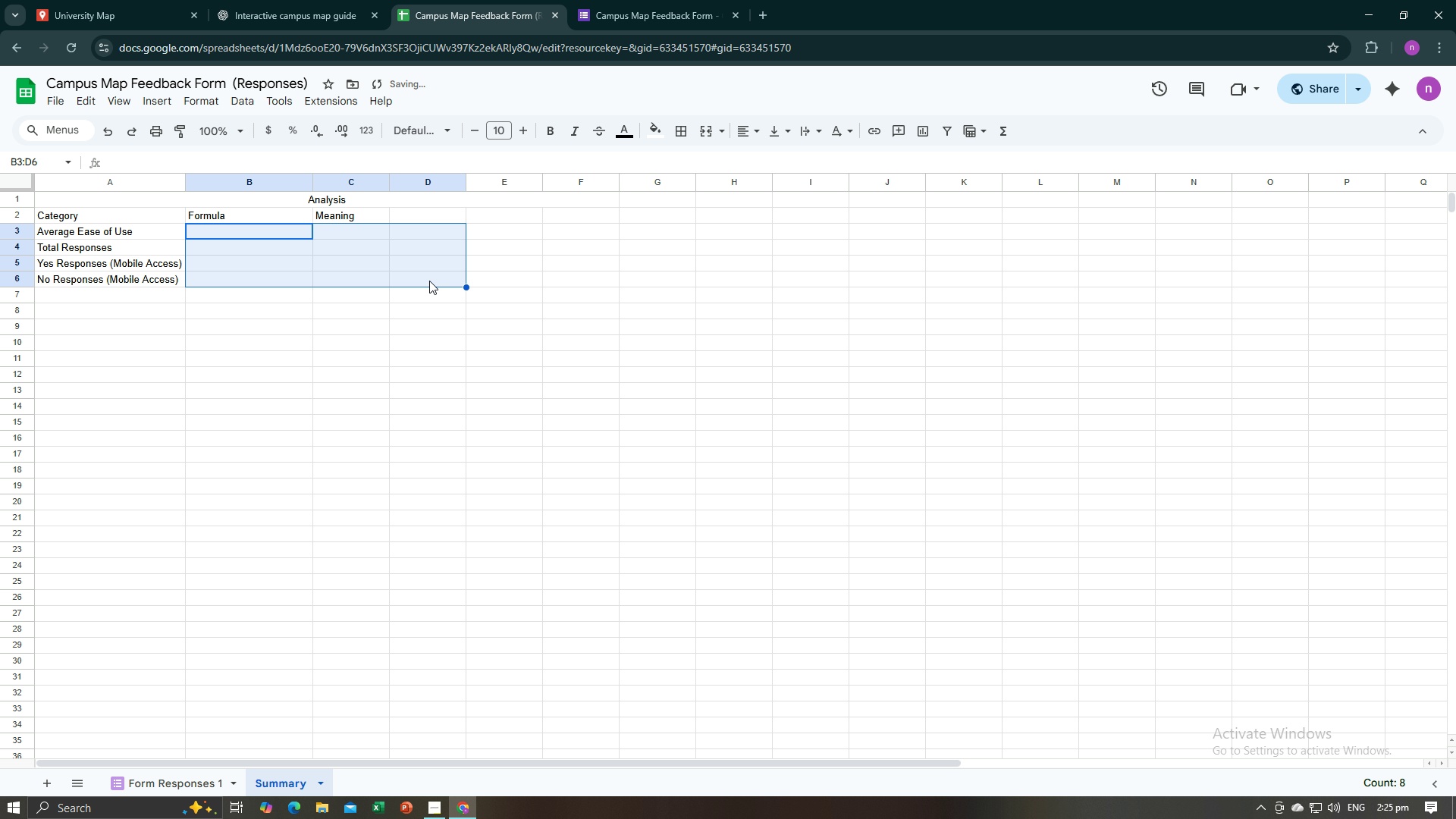 
key(Backspace)
 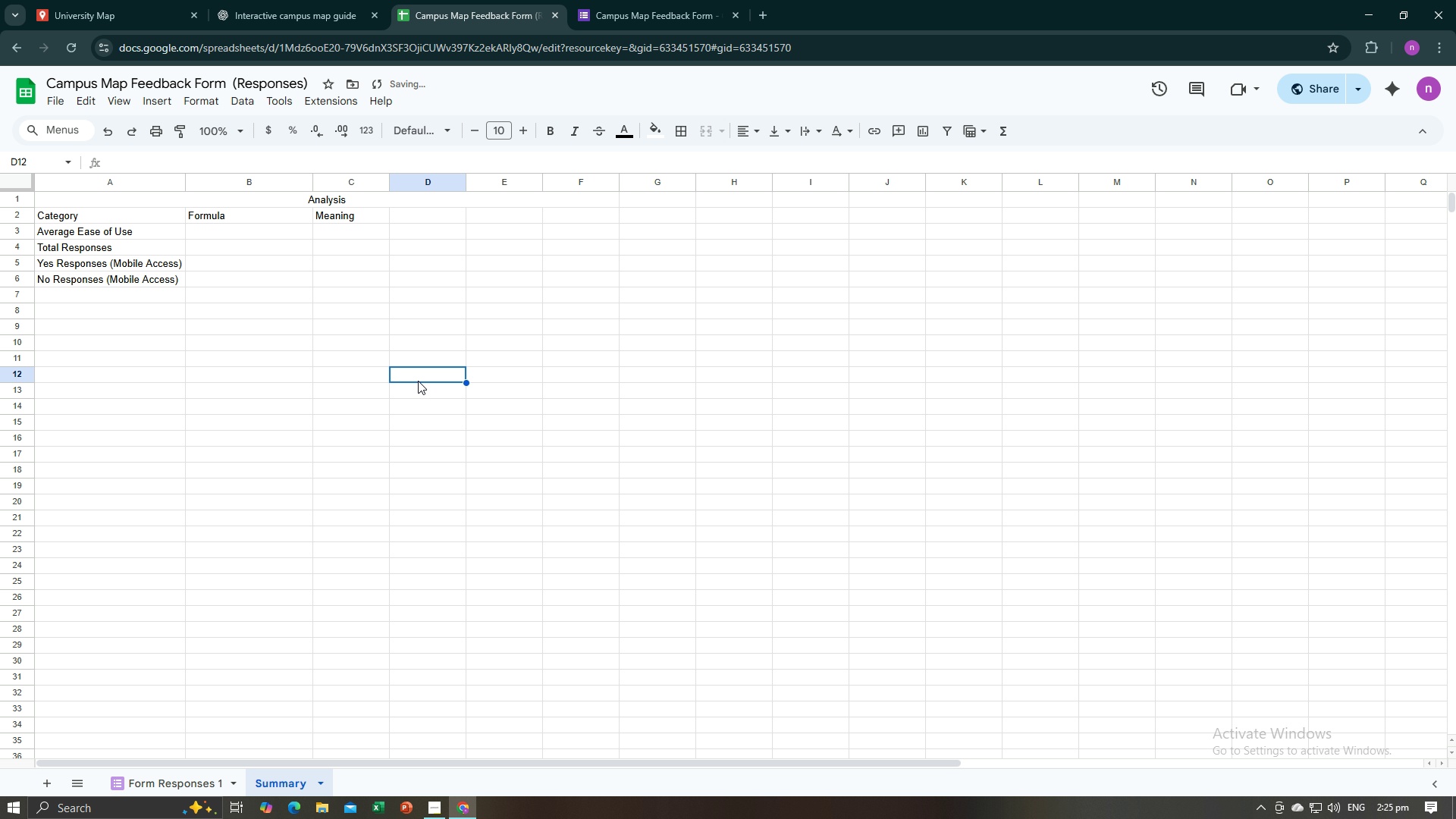 
left_click([419, 381])
 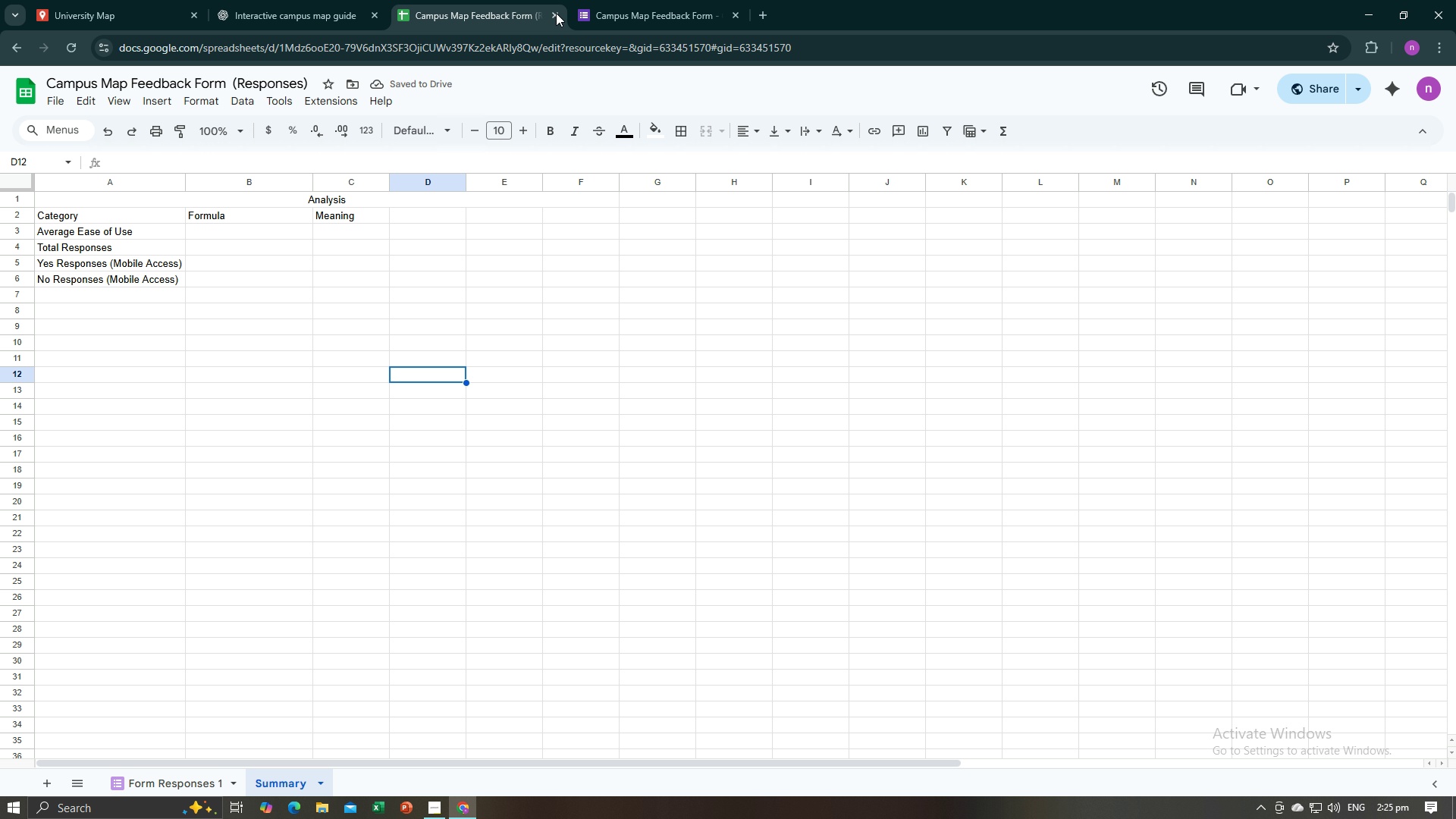 
left_click([321, 0])
 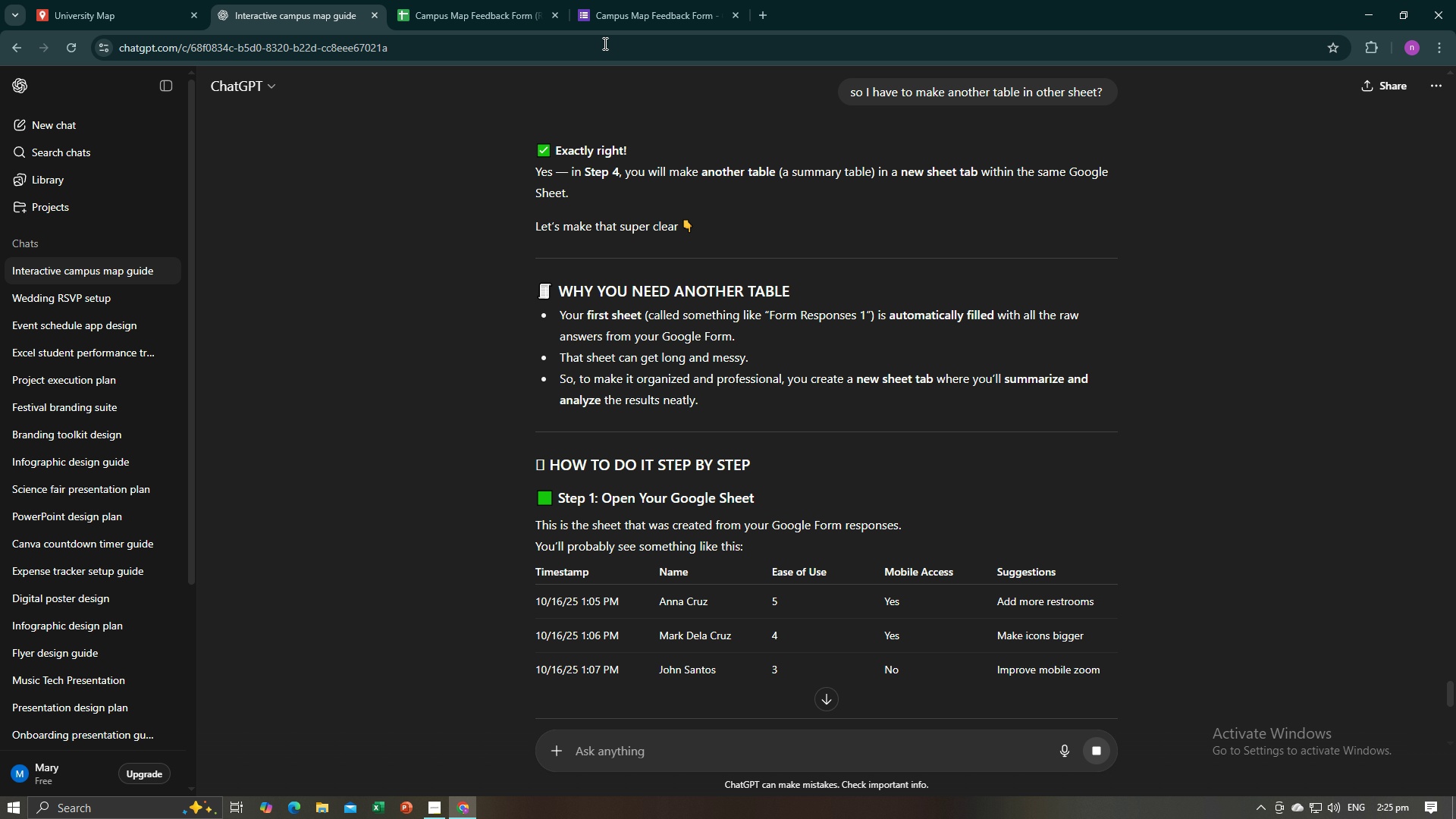 
left_click([607, 22])
 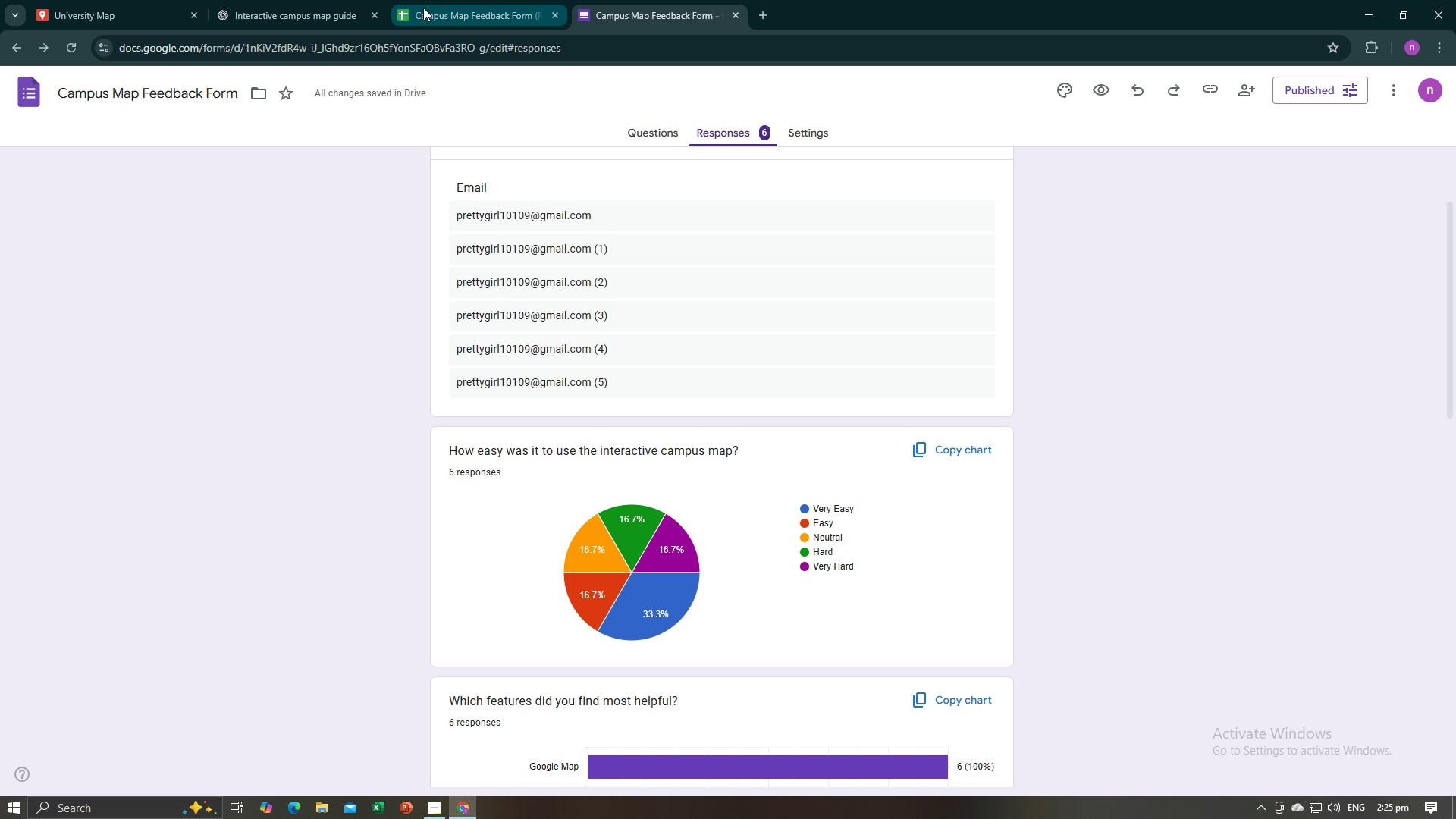 
left_click([423, 8])
 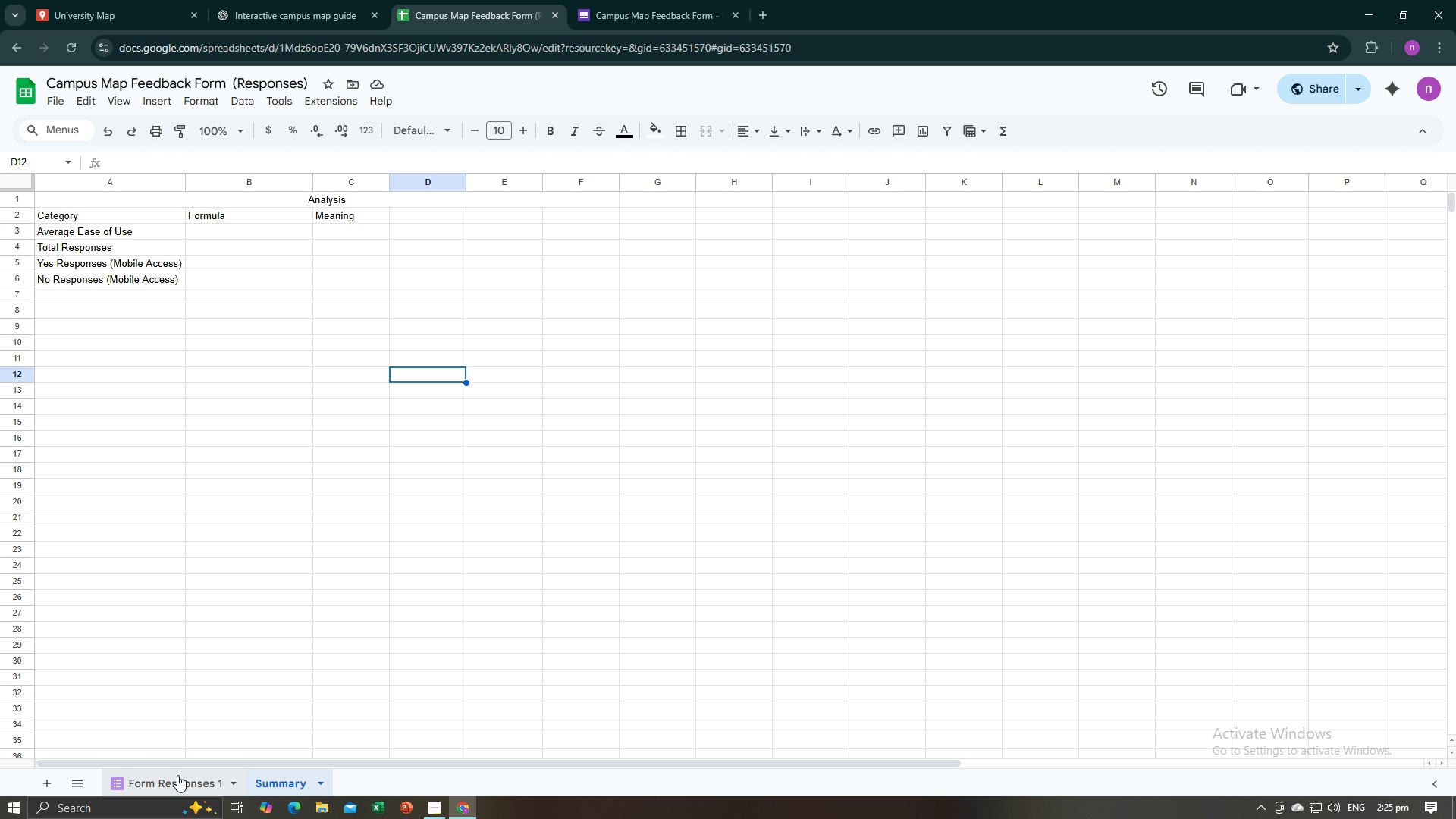 
left_click([177, 775])
 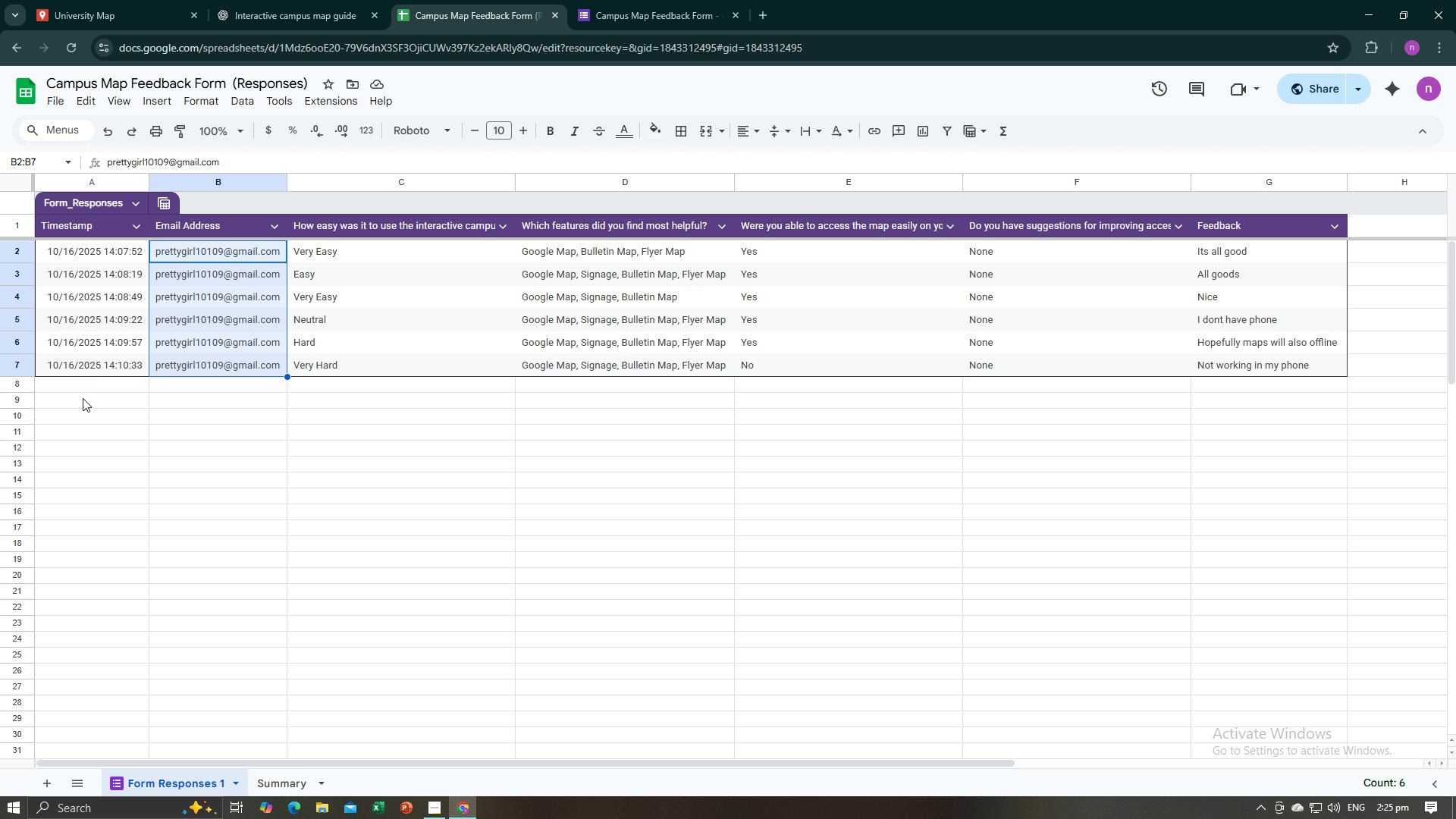 
left_click([83, 398])
 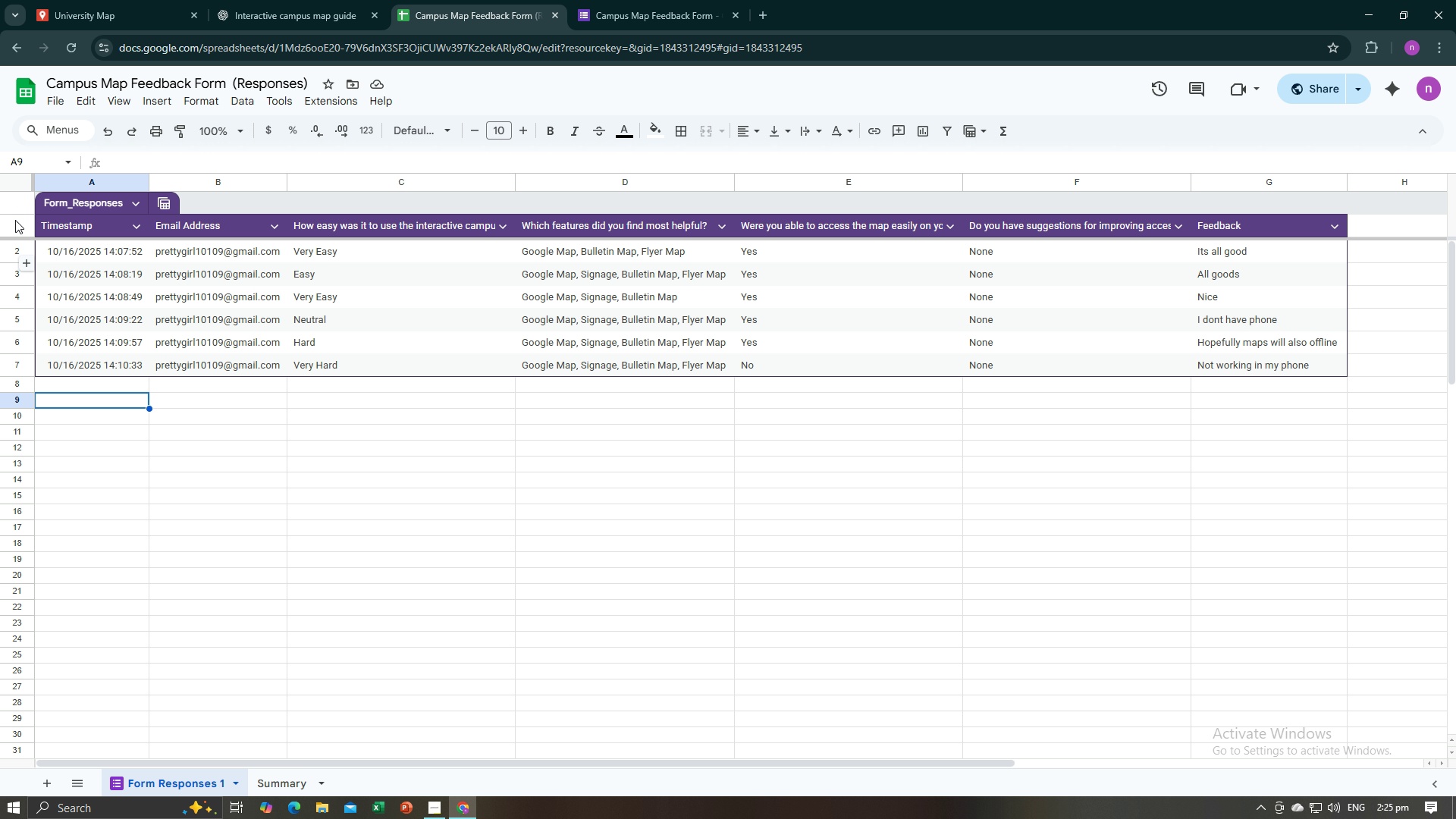 
left_click([15, 221])
 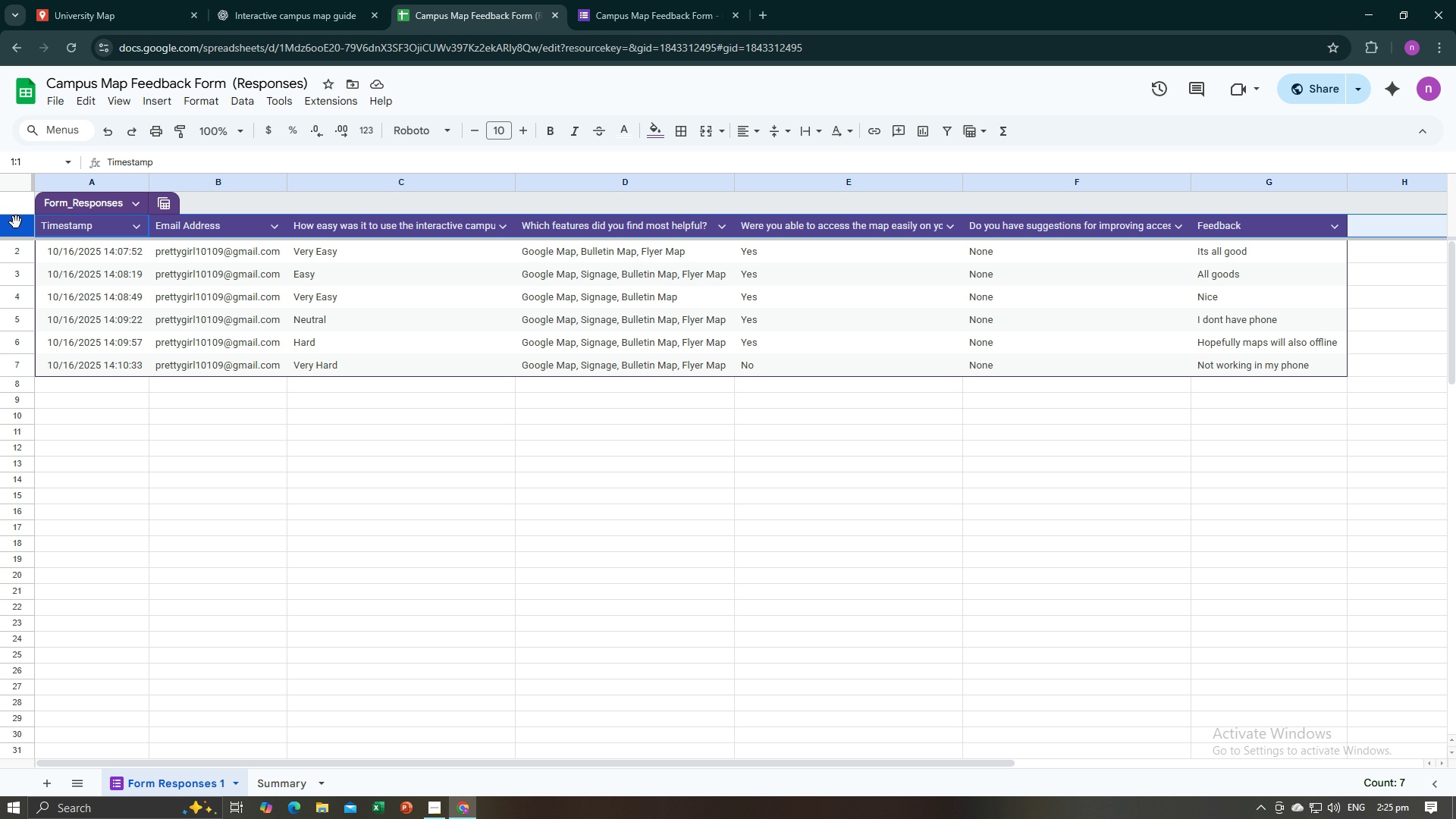 
left_click_drag(start_coordinate=[16, 222], to_coordinate=[43, 350])
 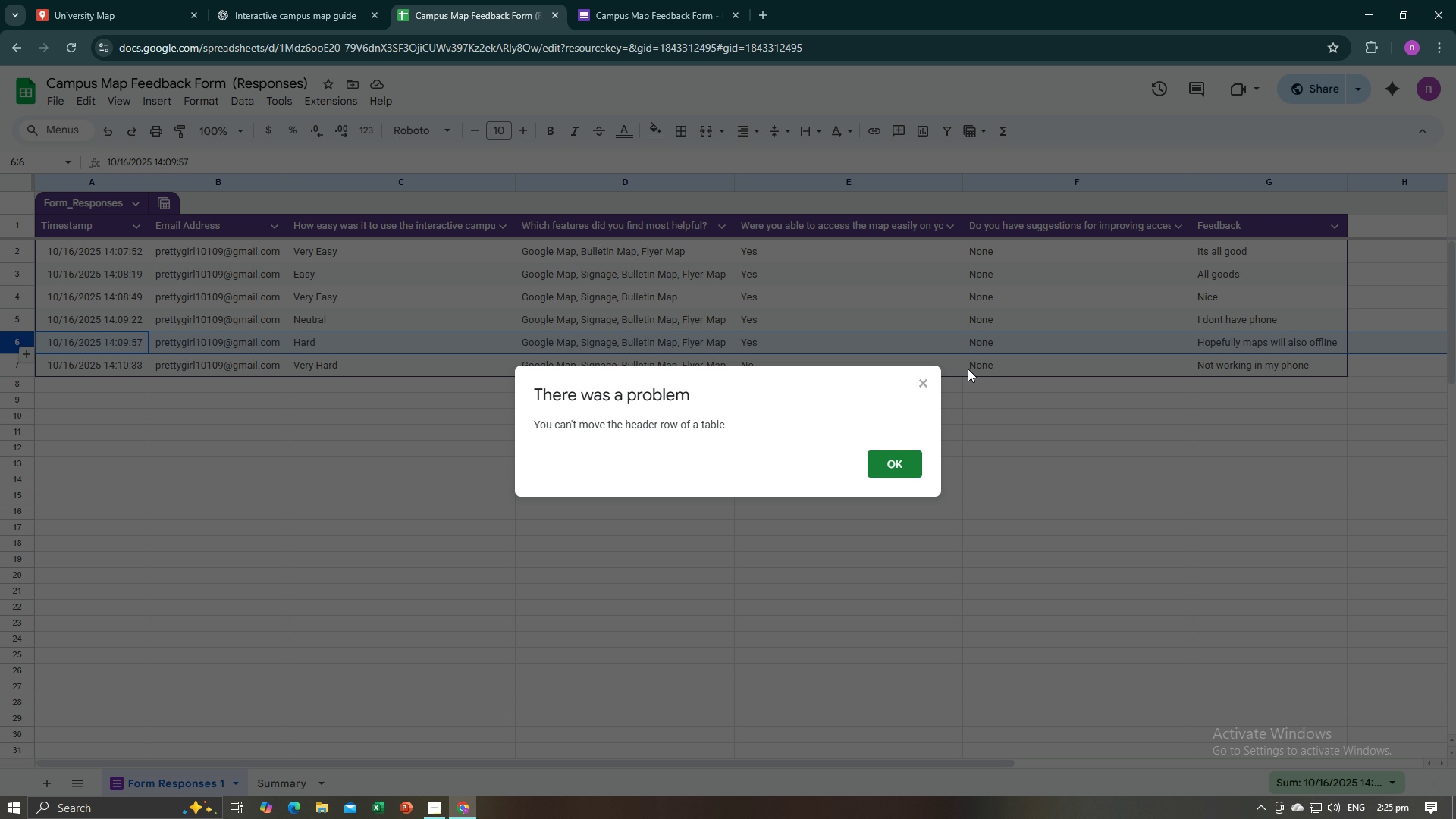 
left_click([921, 380])
 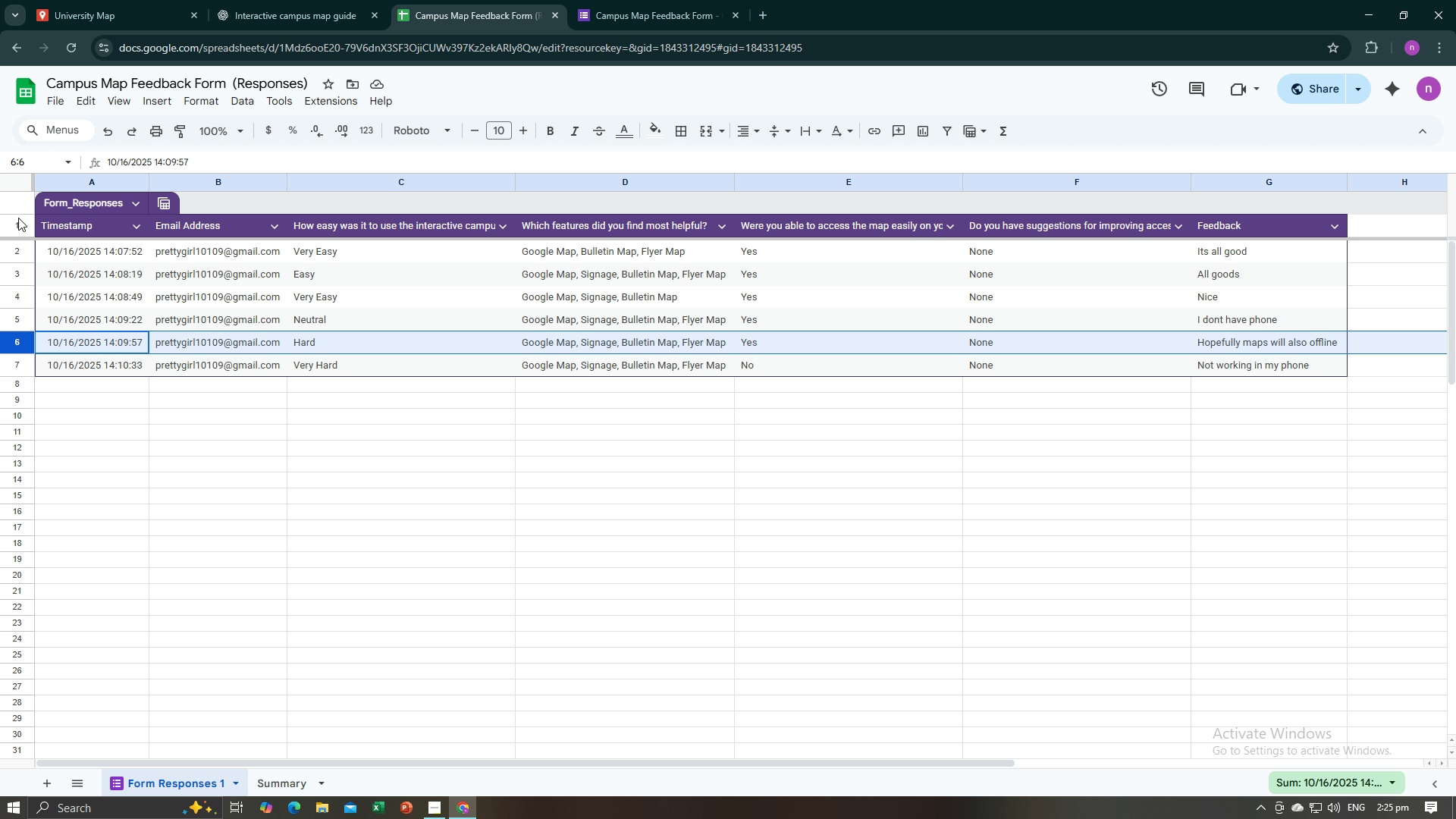 
left_click([18, 218])
 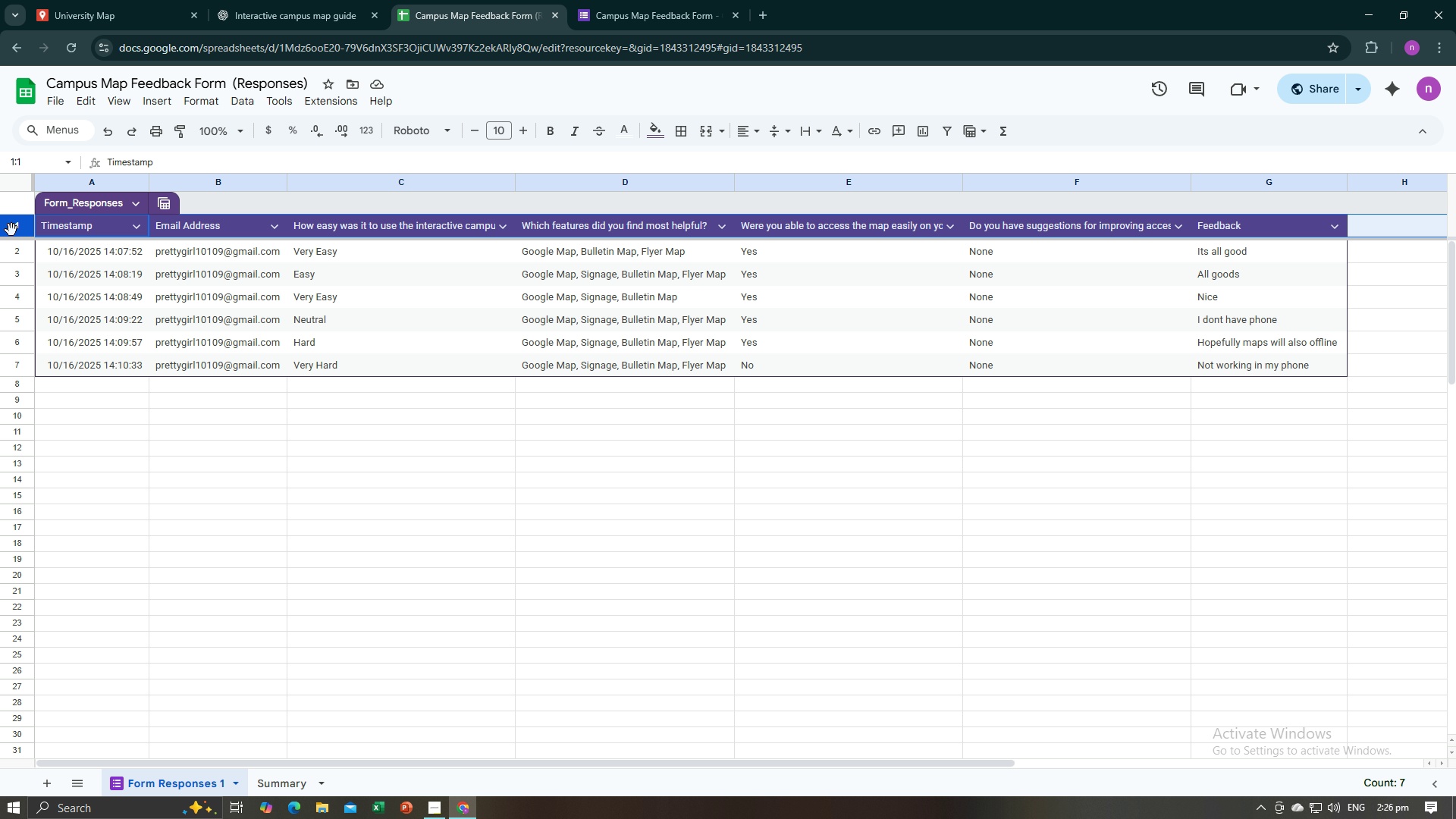 
left_click_drag(start_coordinate=[11, 231], to_coordinate=[10, 371])
 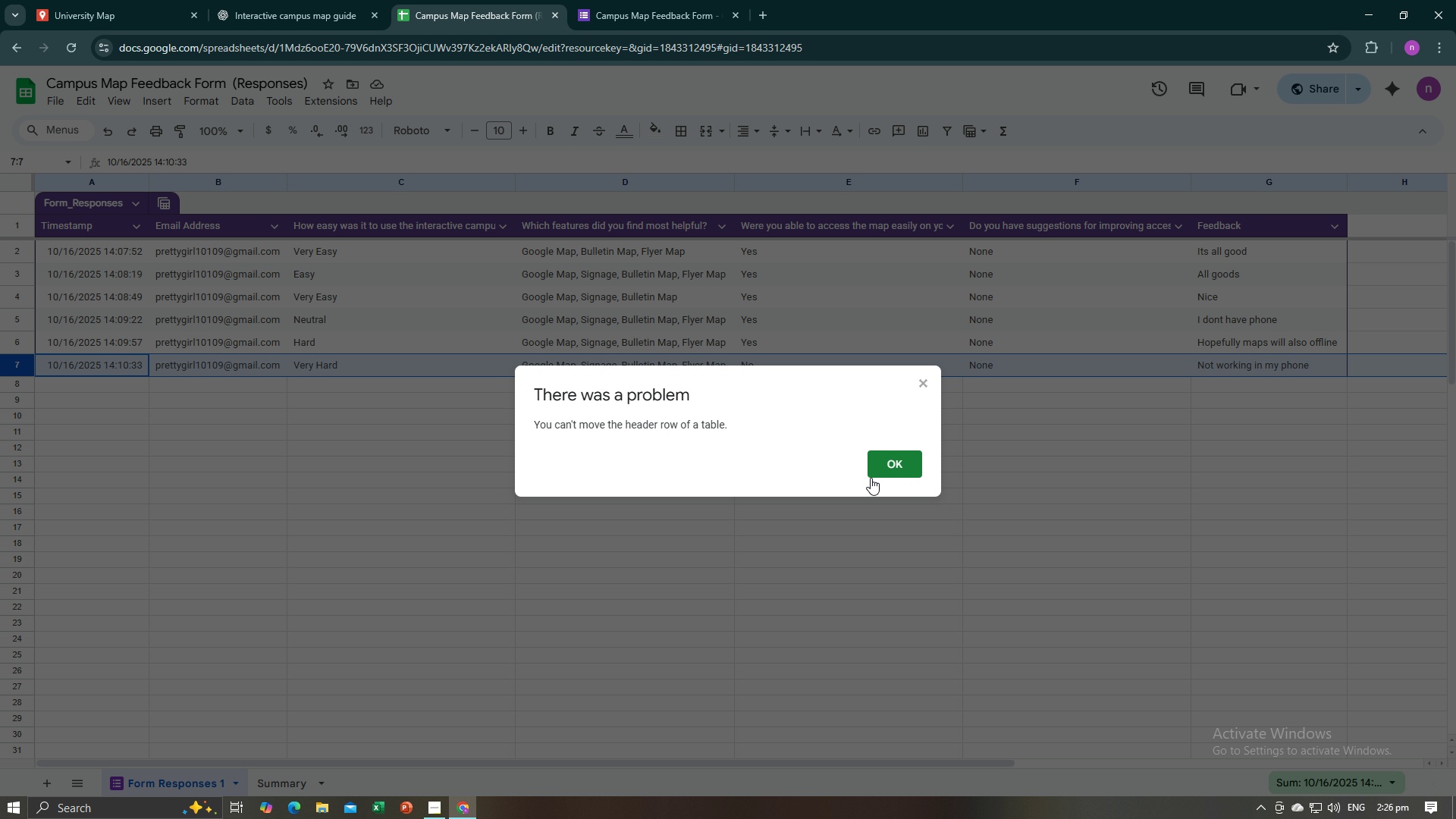 
left_click([875, 473])
 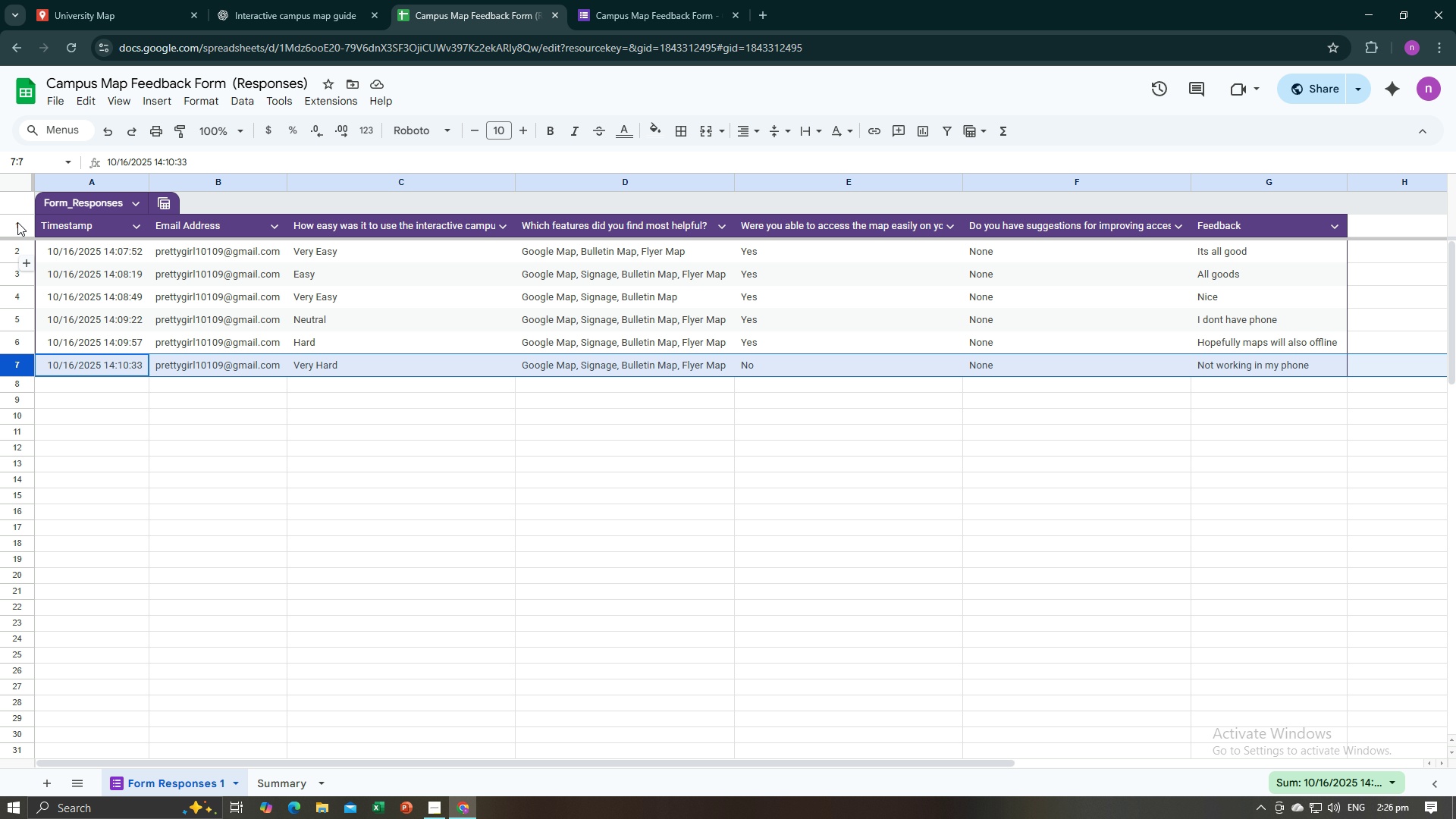 
left_click([6, 223])
 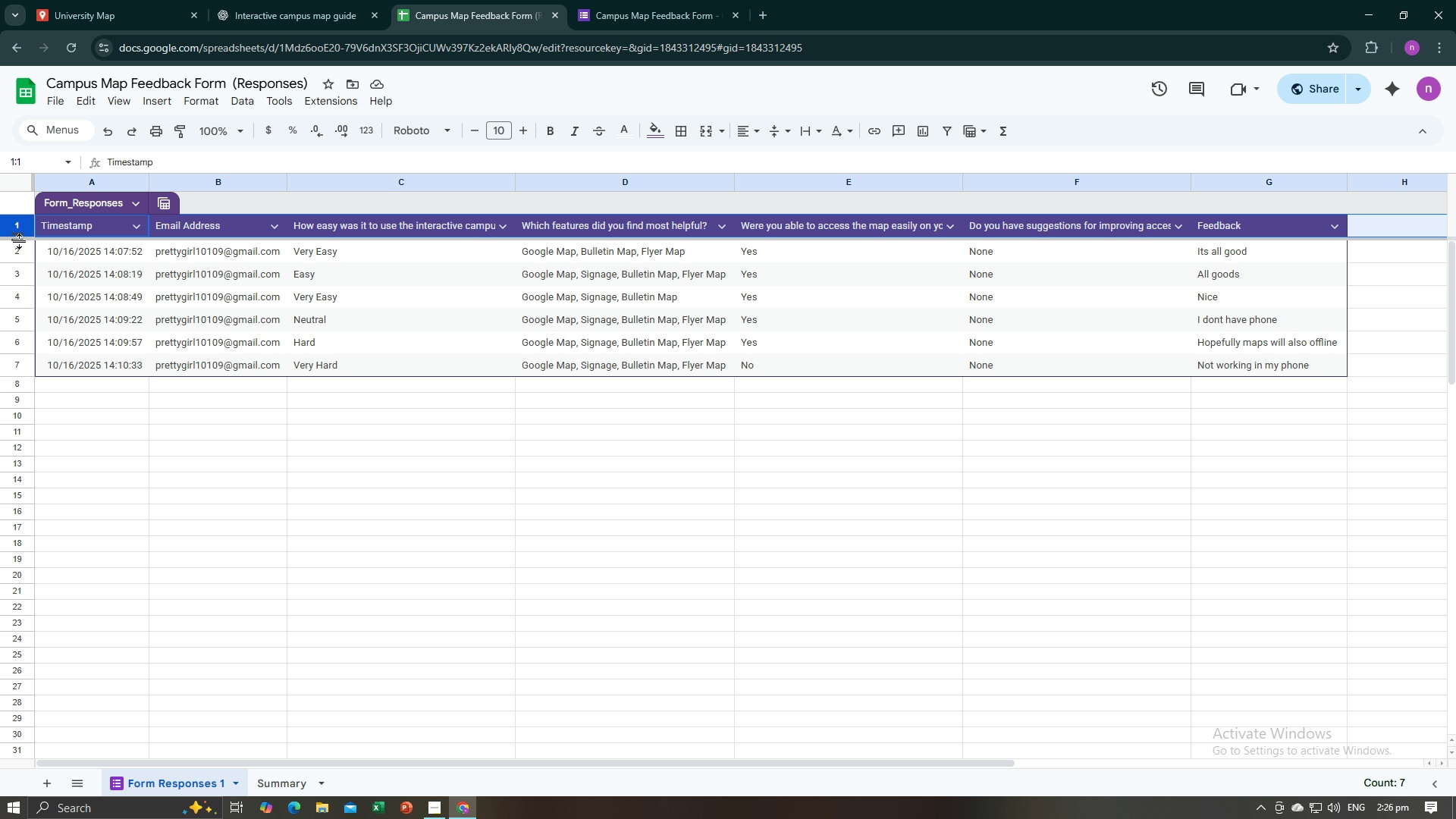 
key(Control+A)
 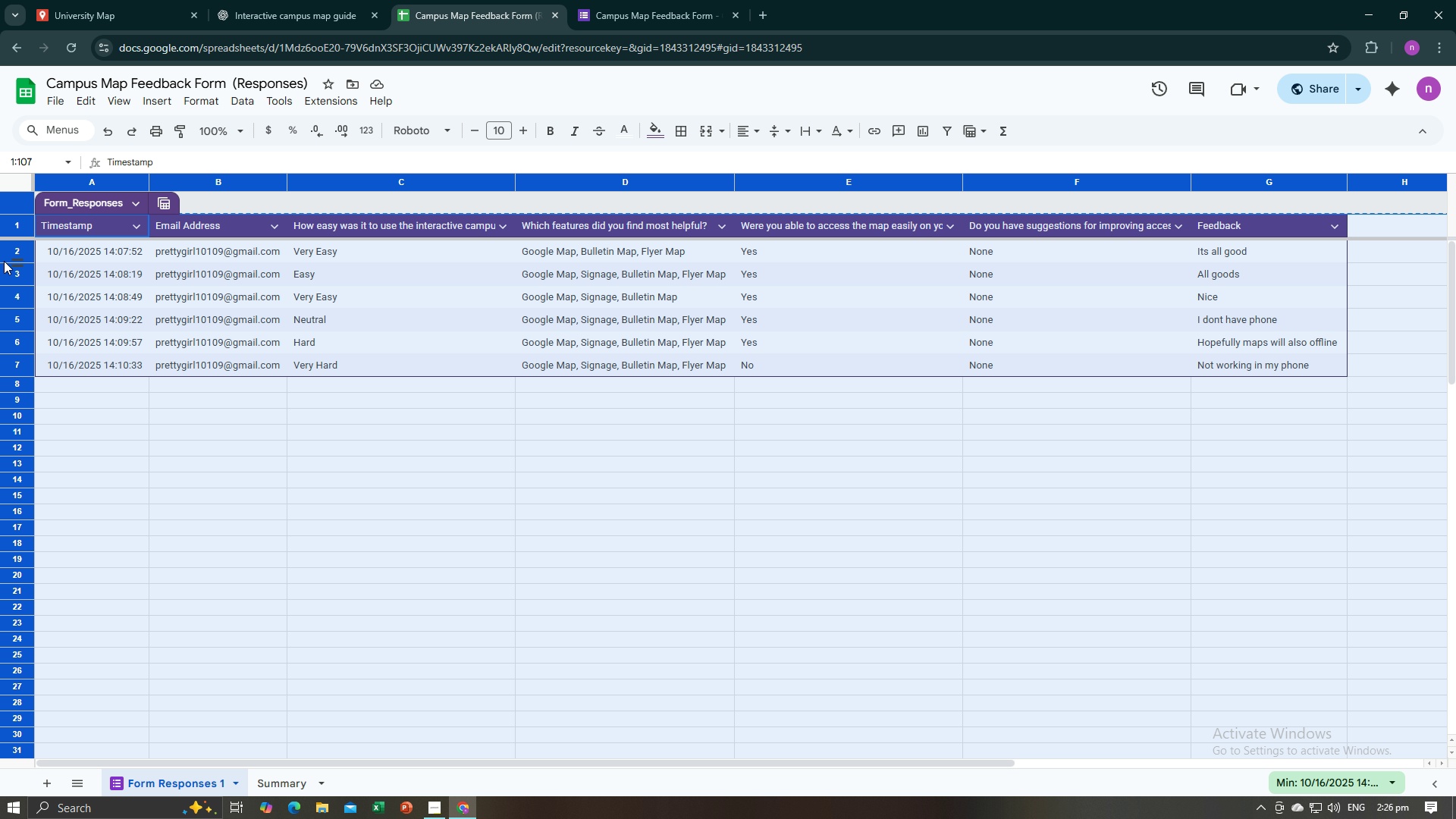 
key(Control+C)
 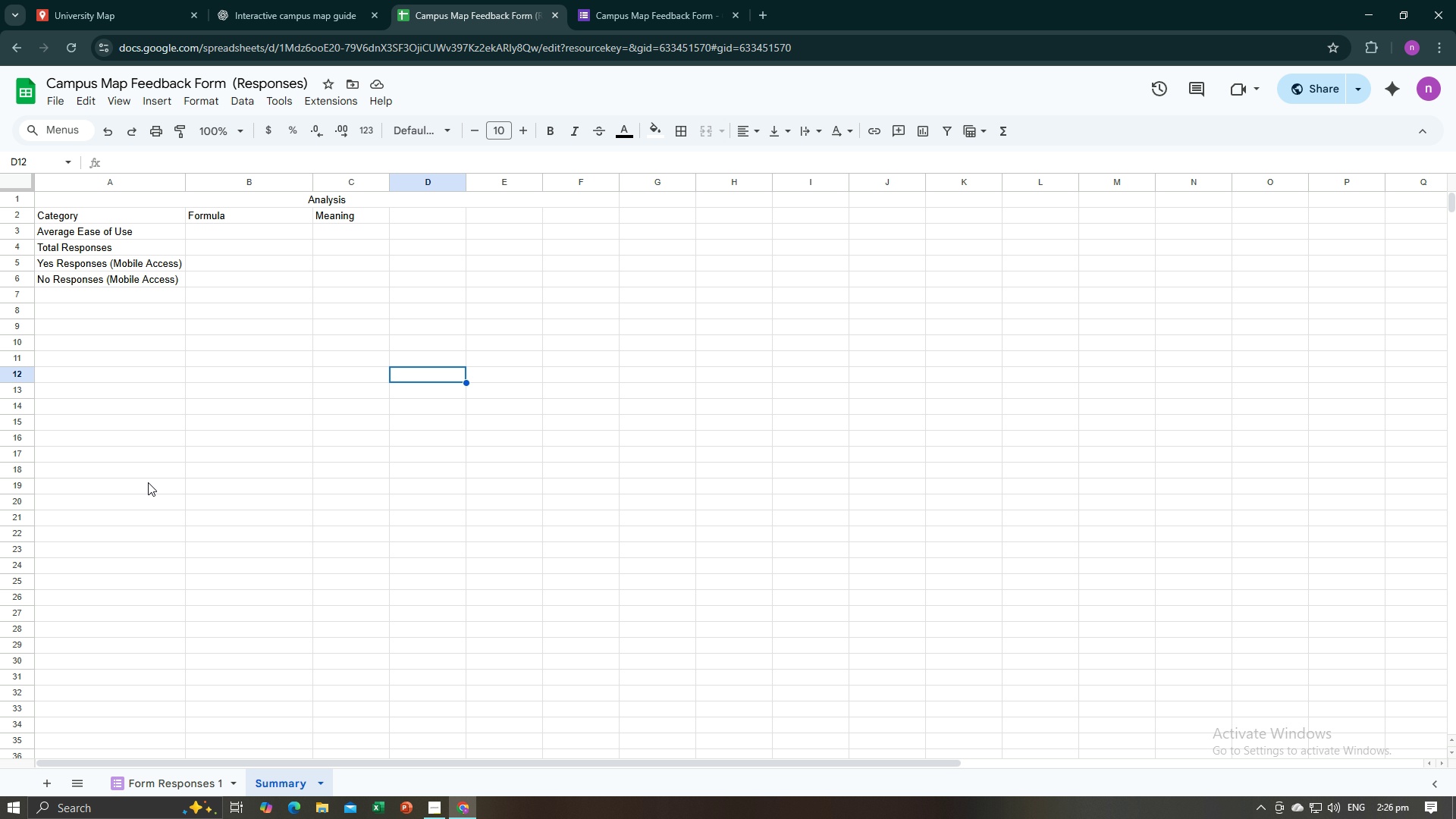 
left_click([161, 400])
 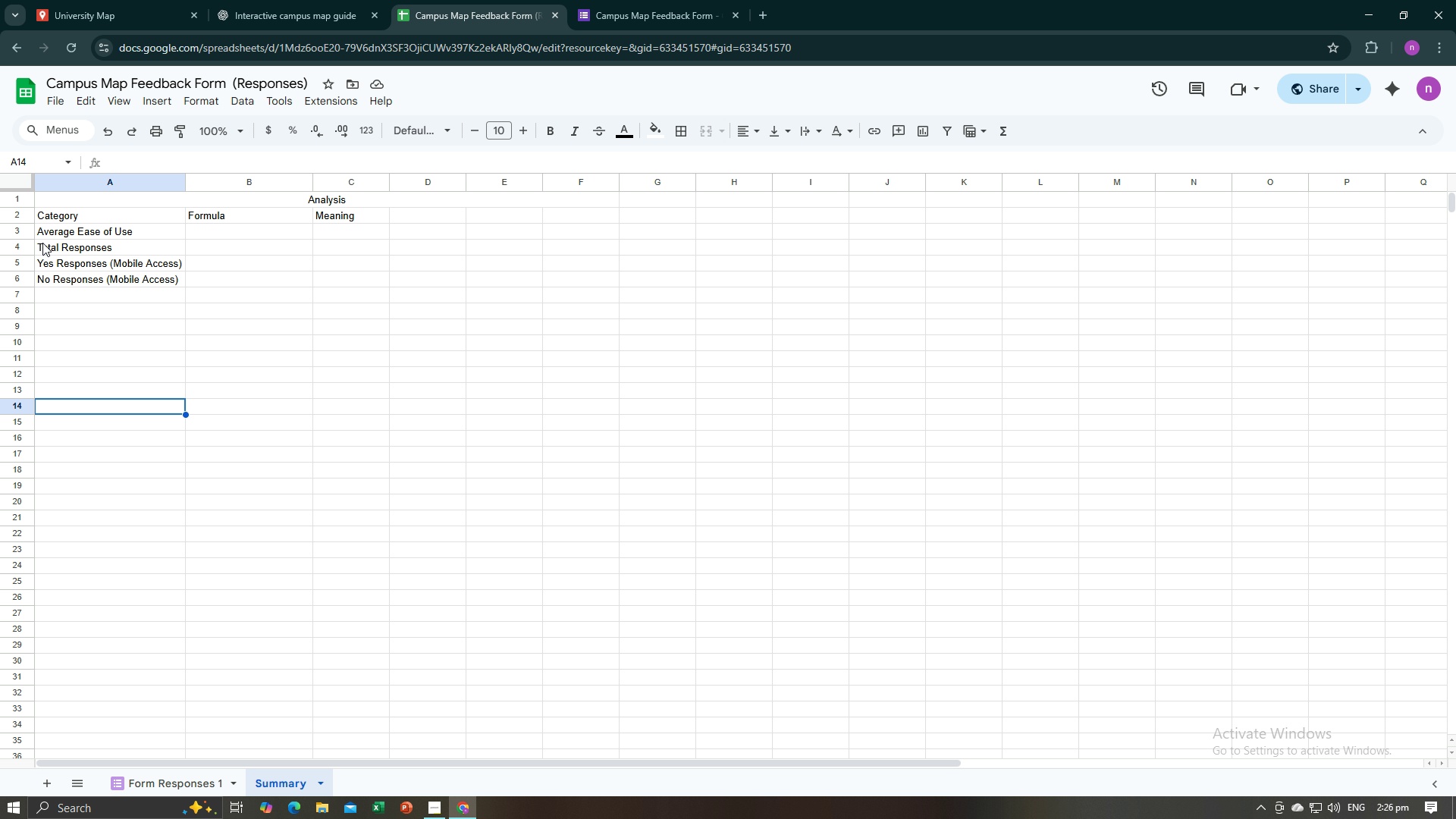 
key(Control+A)
 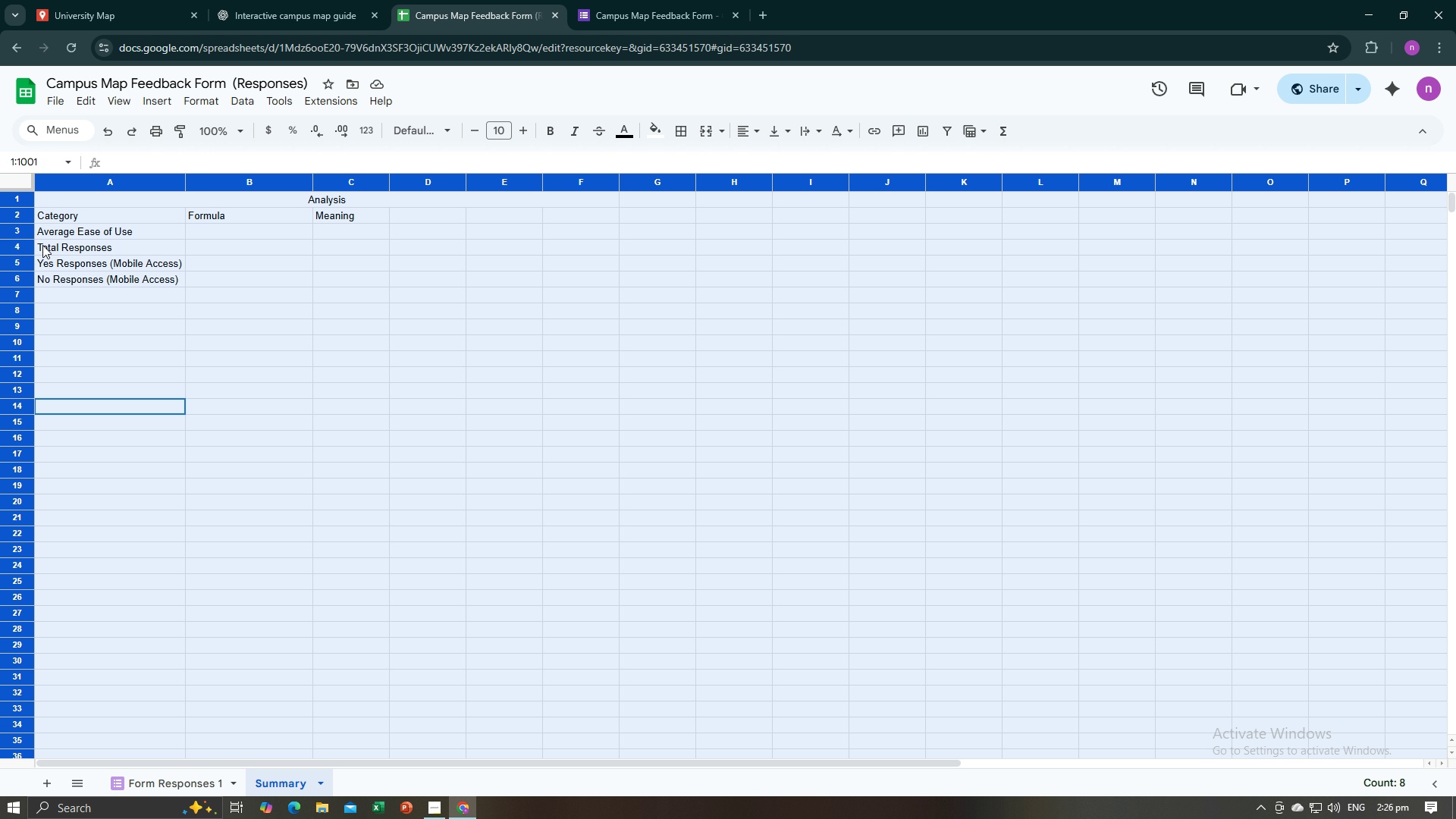 
key(Control+V)
 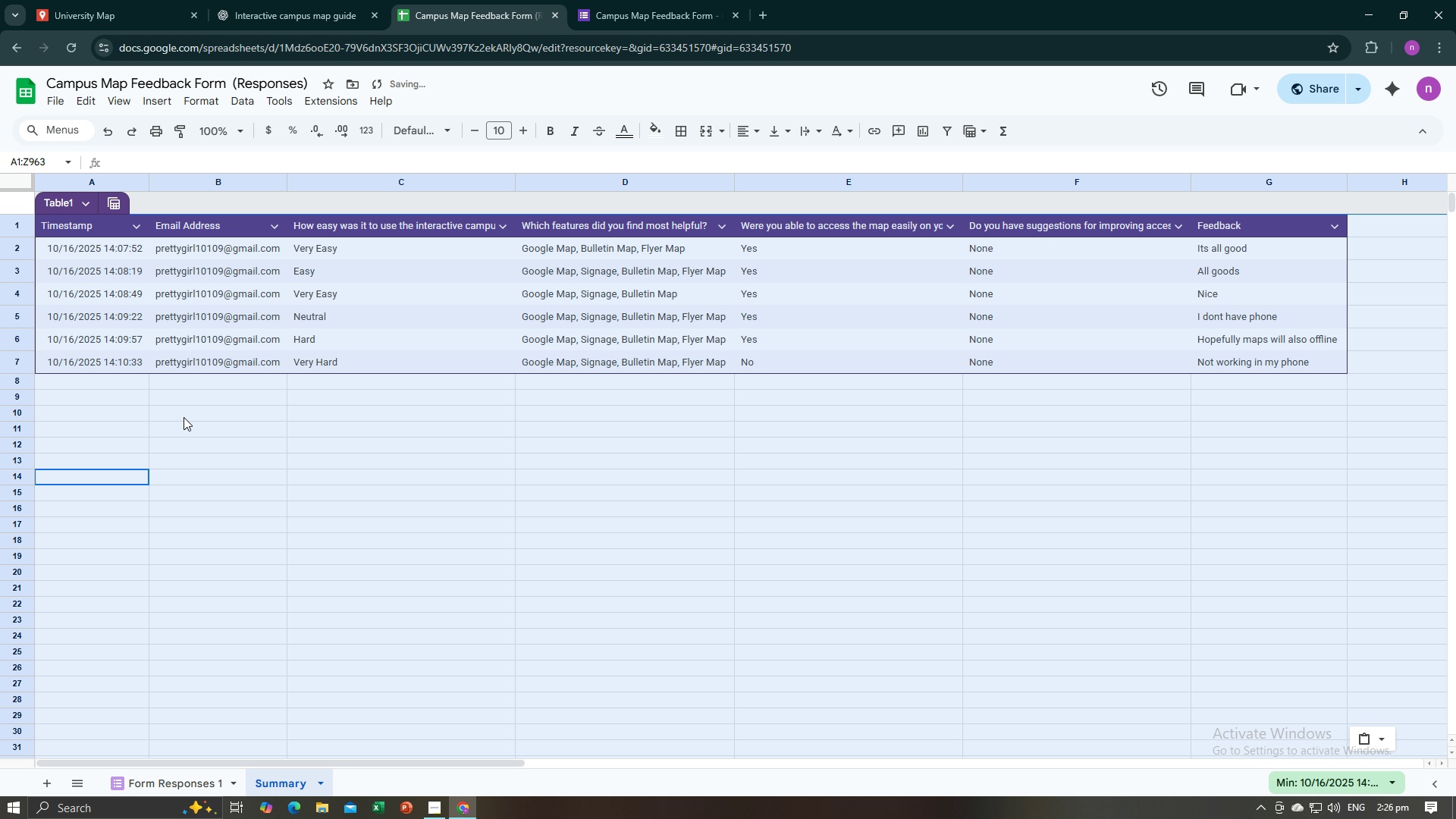 
left_click([196, 432])
 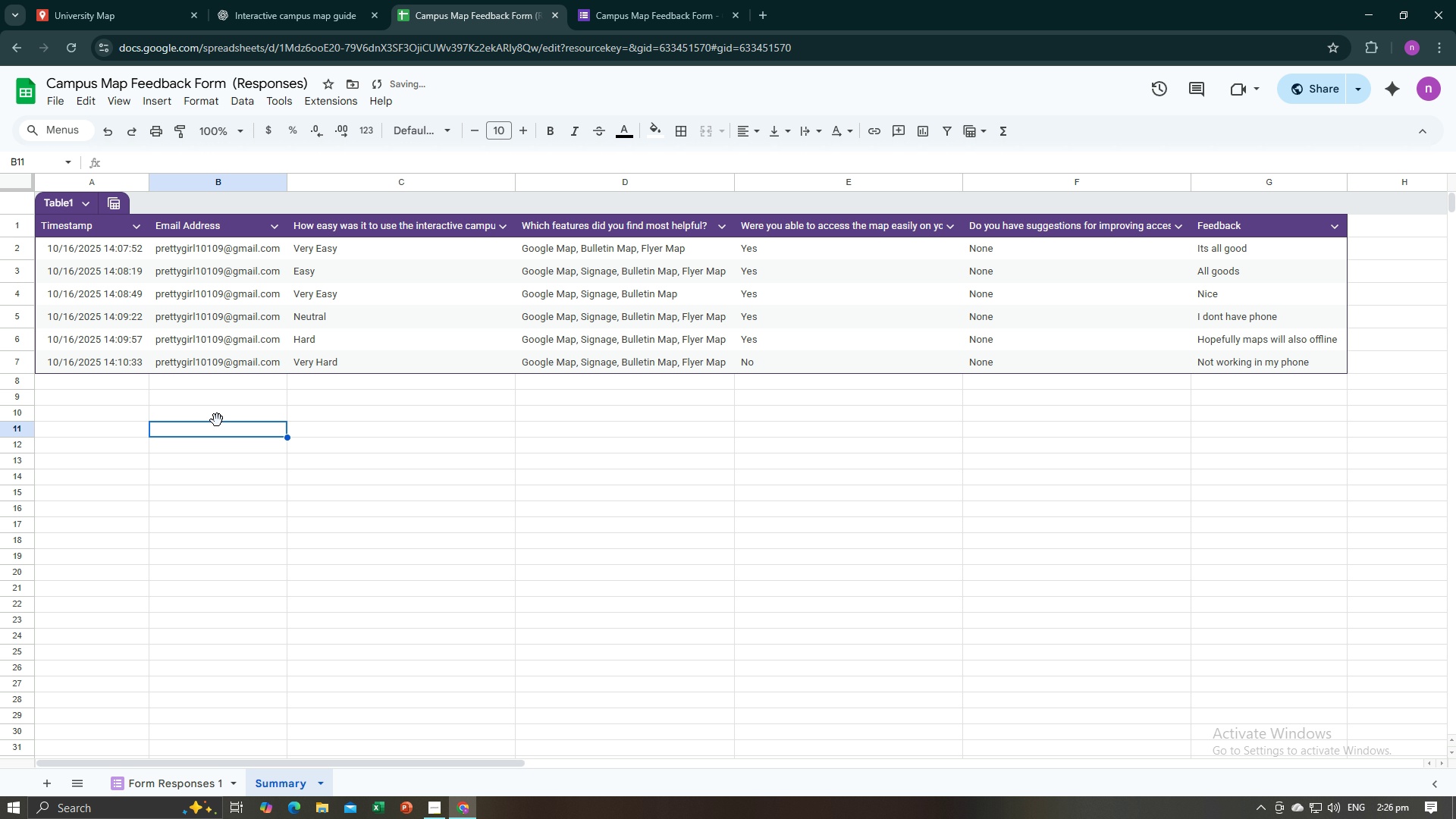 
key(Control+Z)
 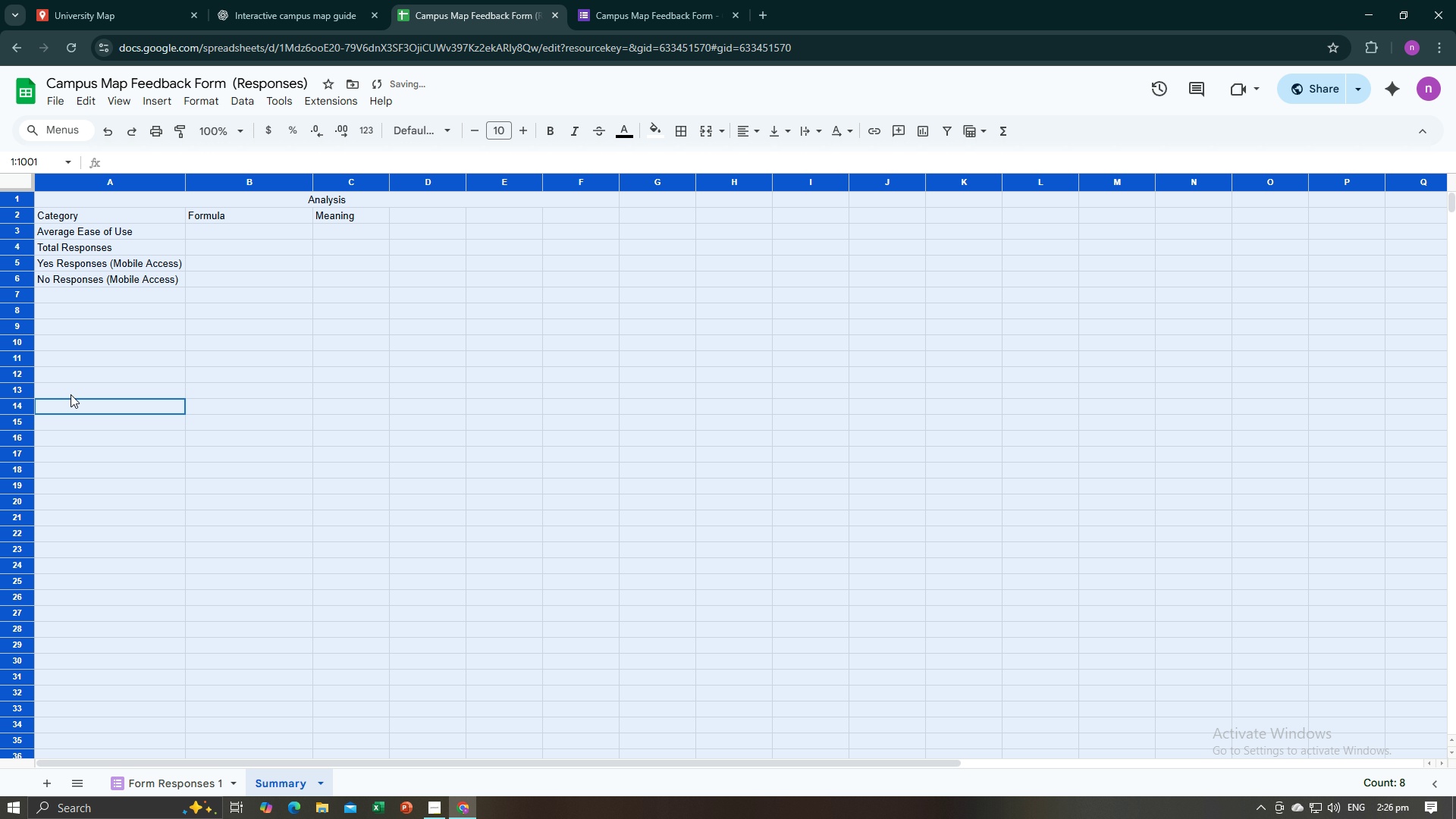 
left_click([83, 394])
 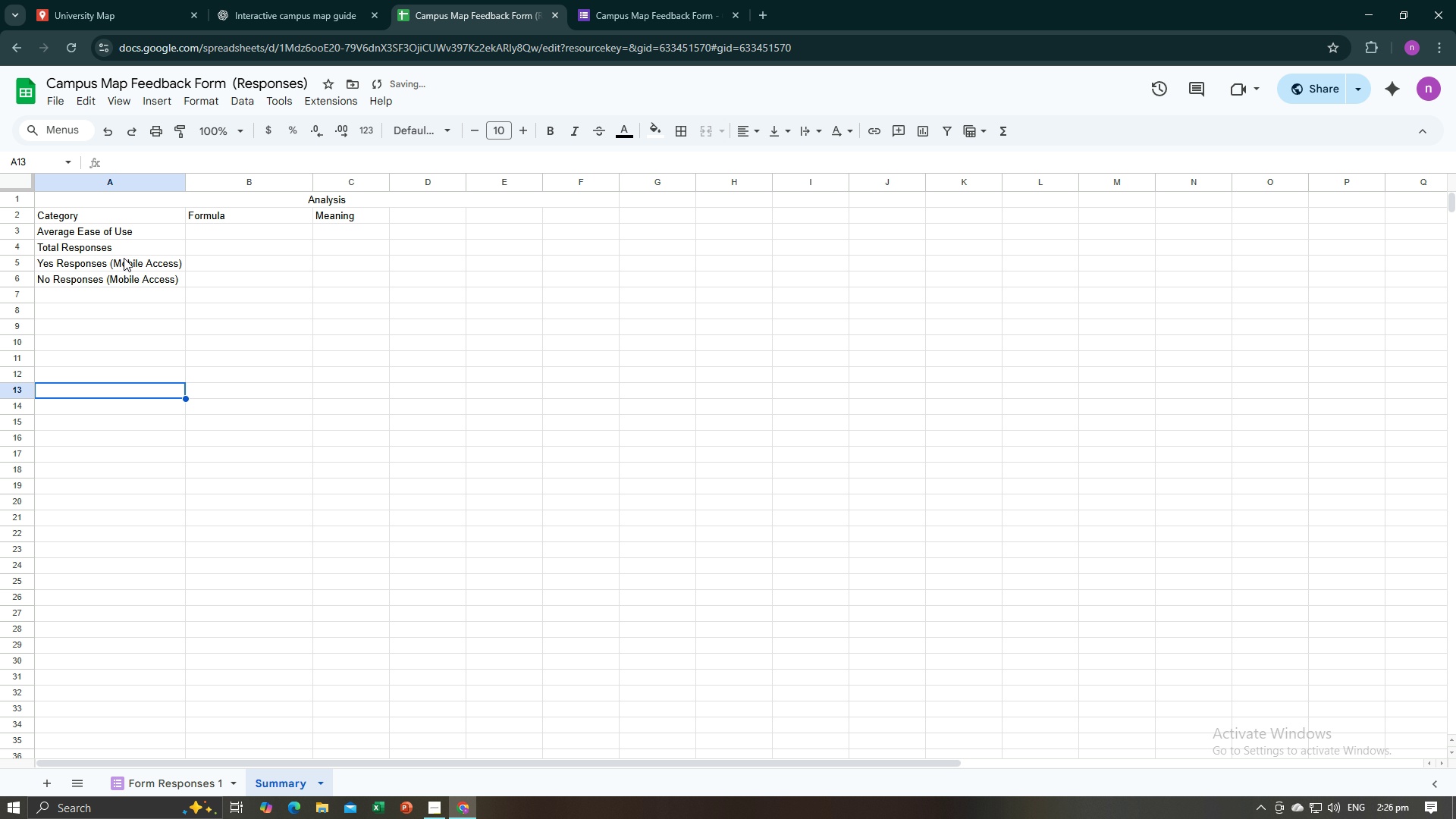 
key(Alt+AltLeft)
 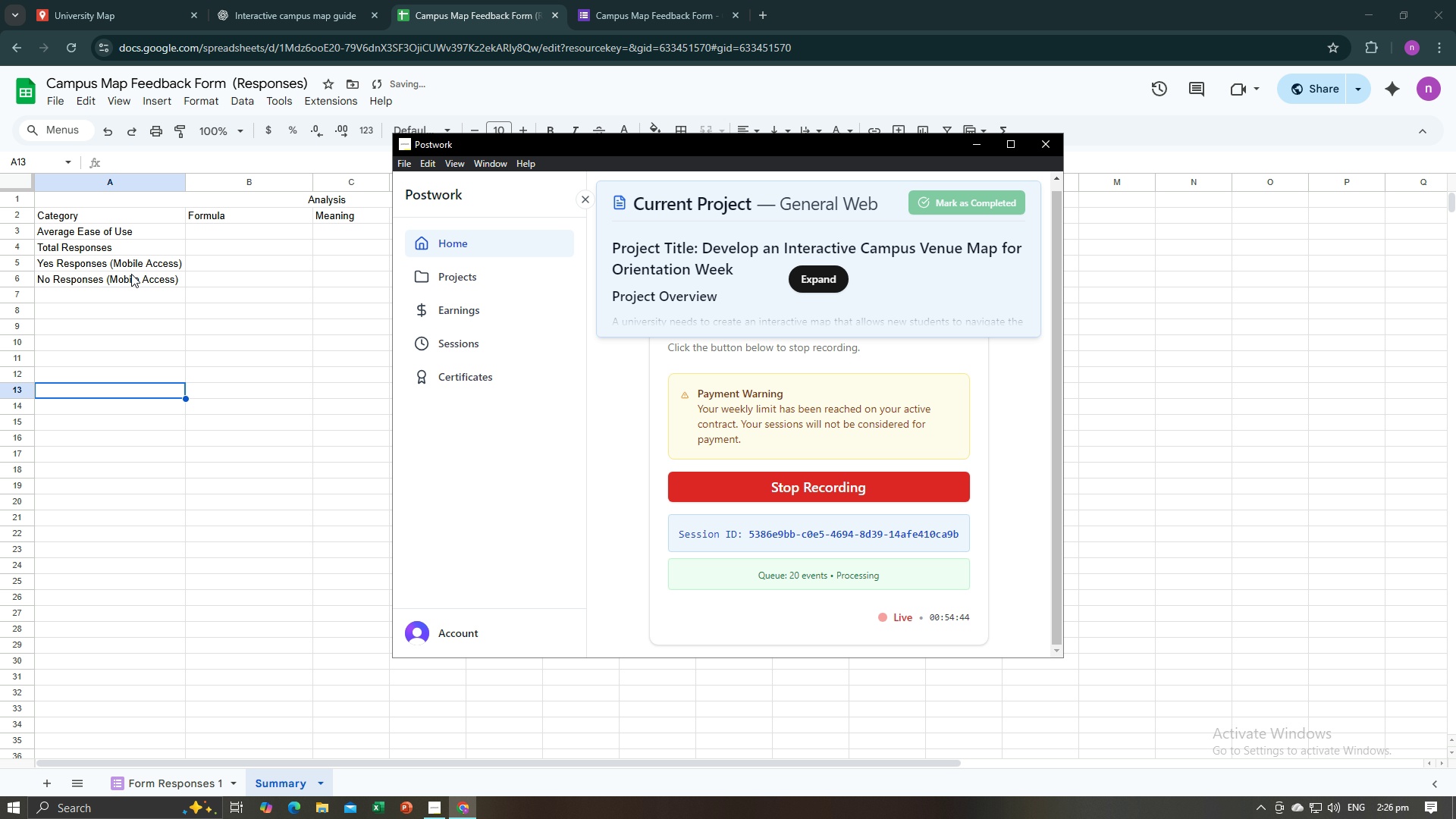 
key(Alt+Tab)